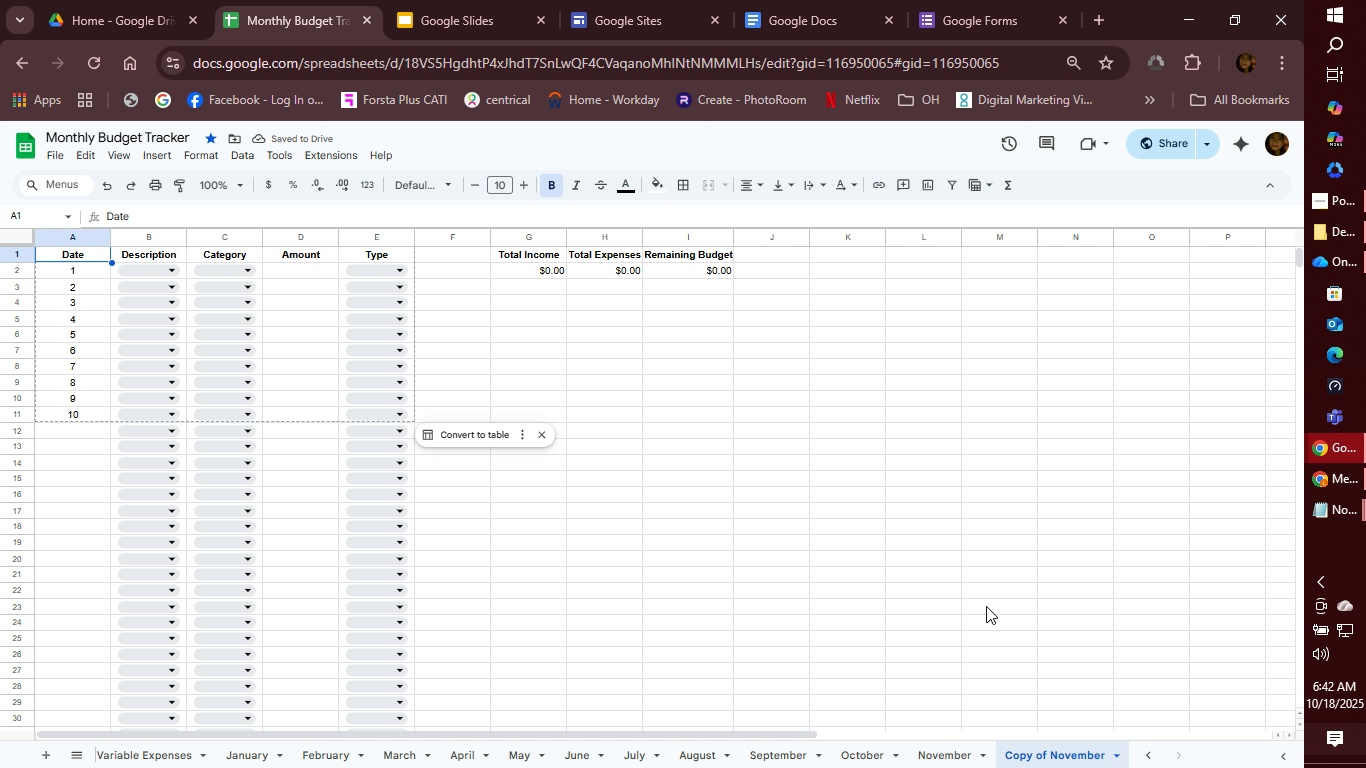 
hold_key(key=ShiftRight, duration=1.52)
 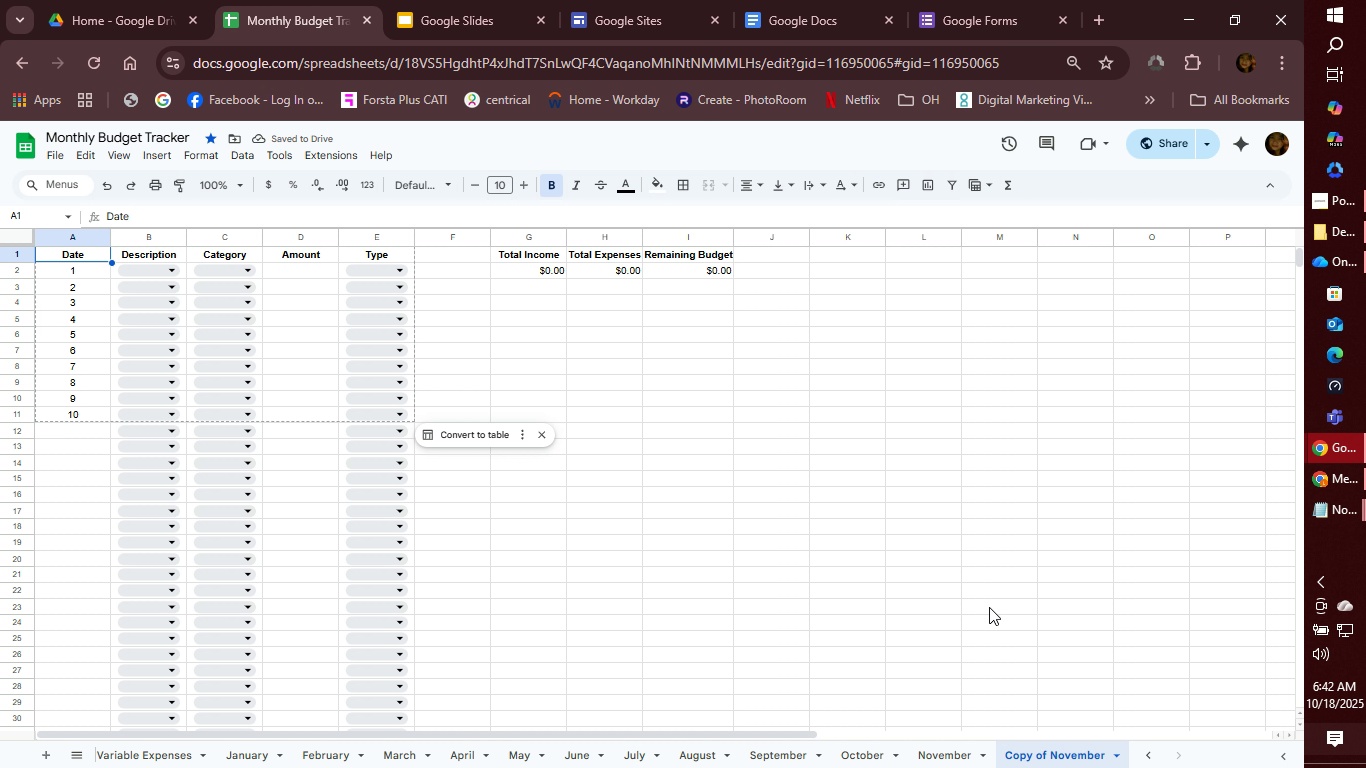 
key(Shift+ShiftRight)
 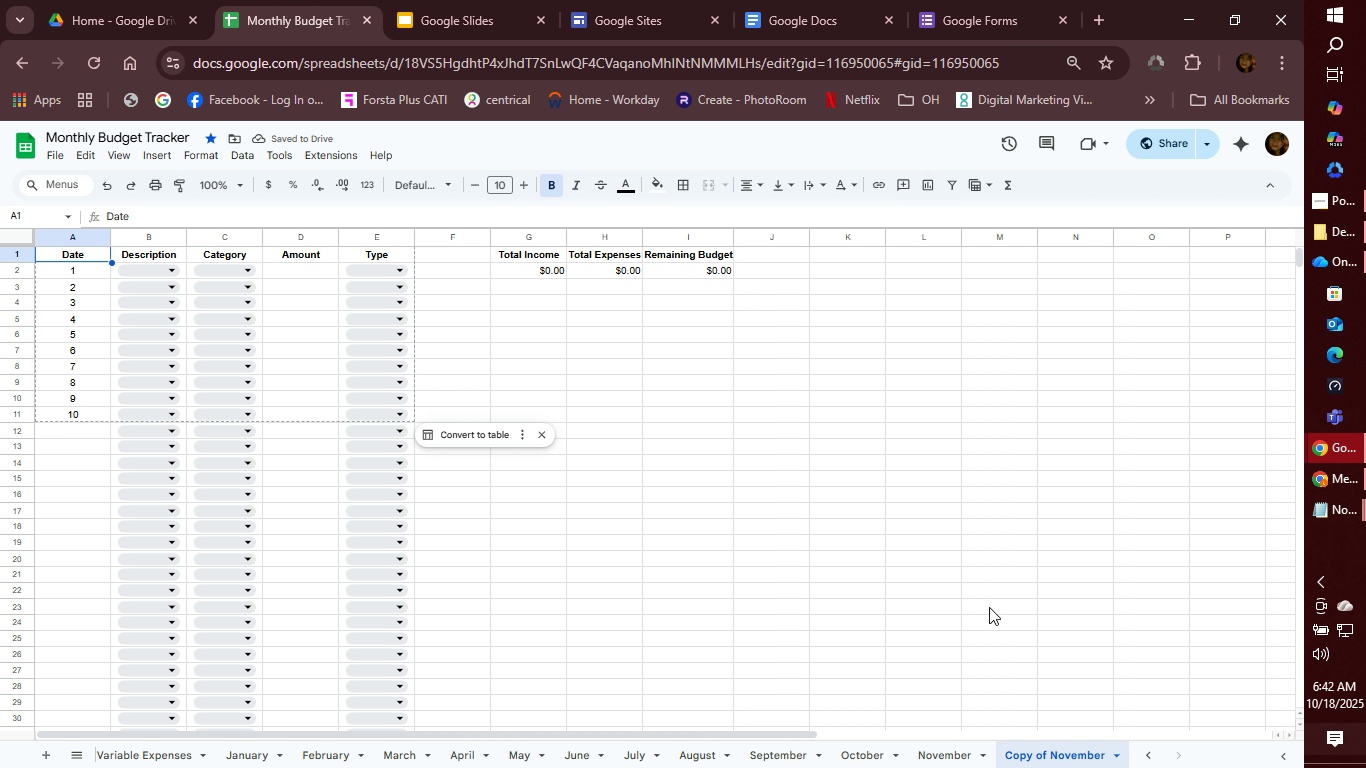 
key(Shift+ShiftRight)
 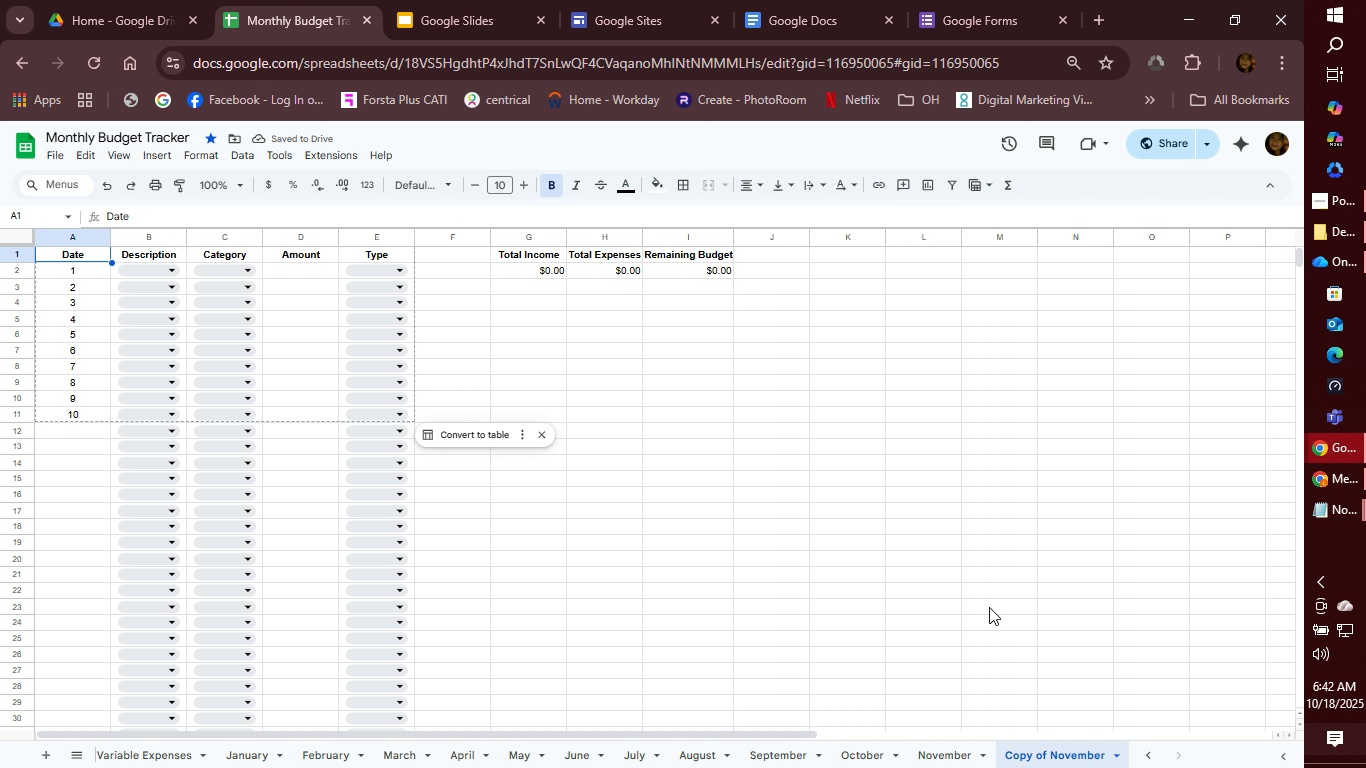 
key(Shift+ShiftRight)
 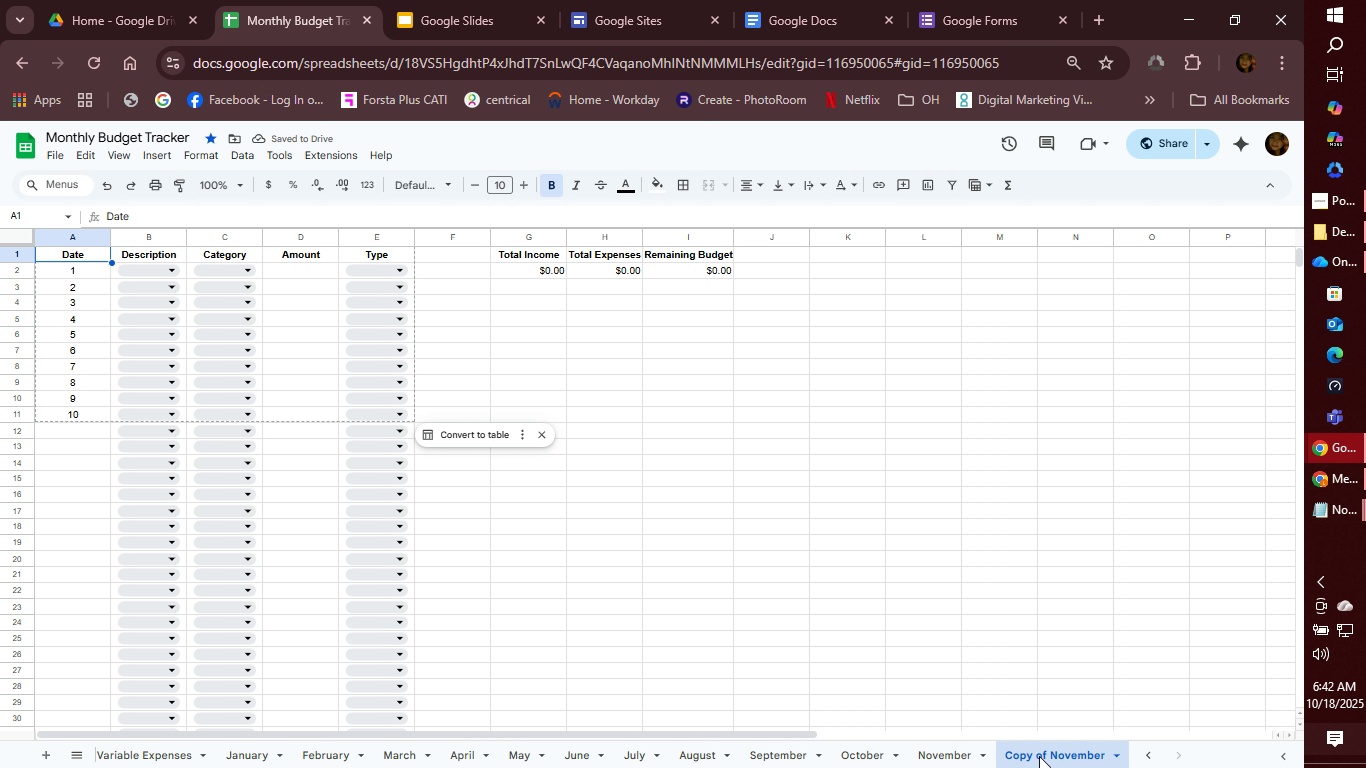 
right_click([1039, 756])
 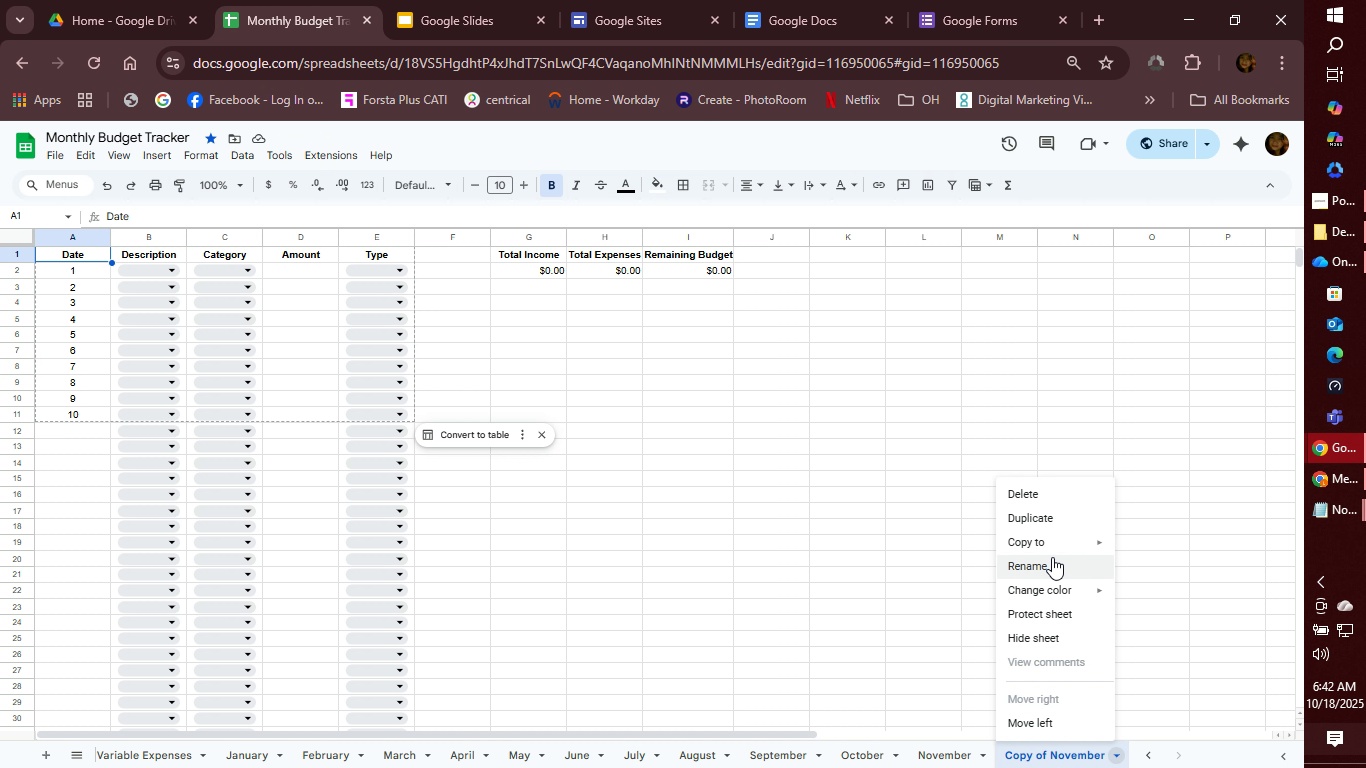 
left_click([1052, 557])
 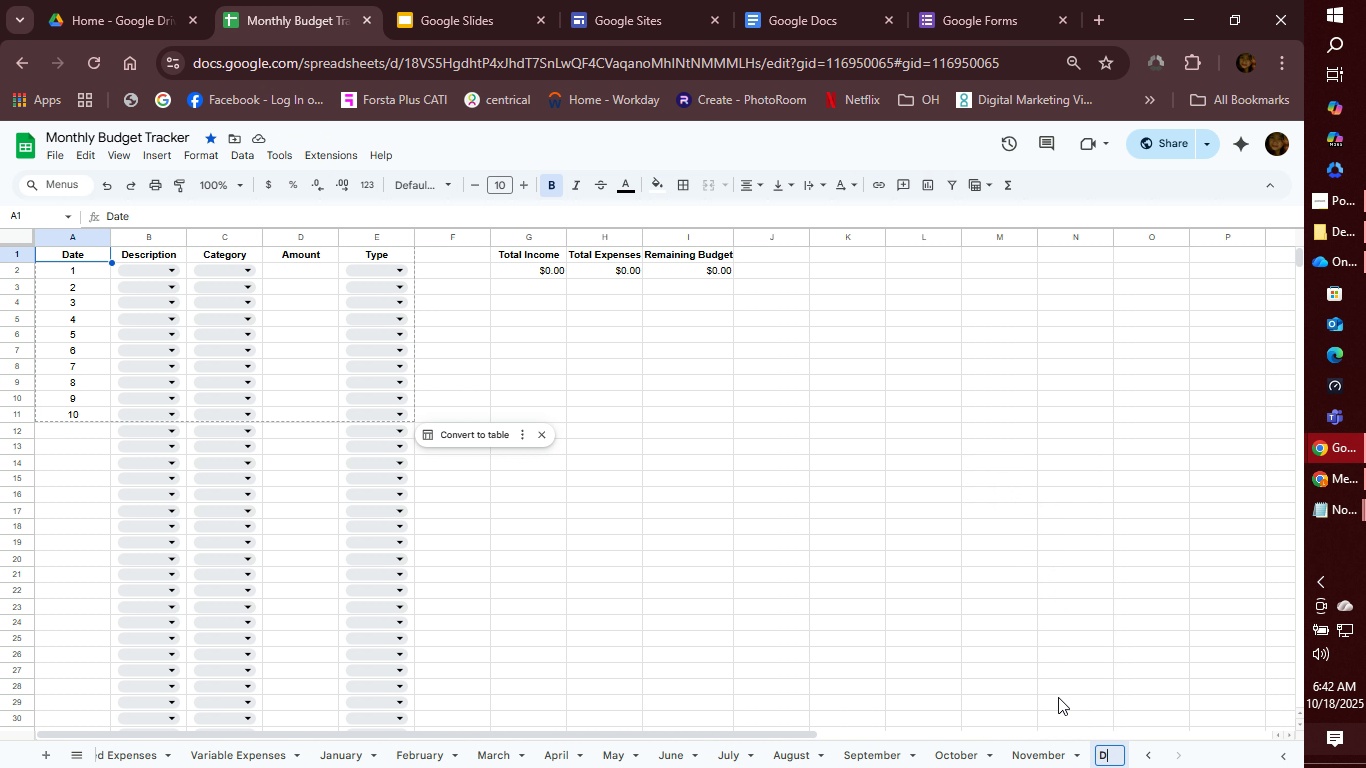 
type(Decembr)
 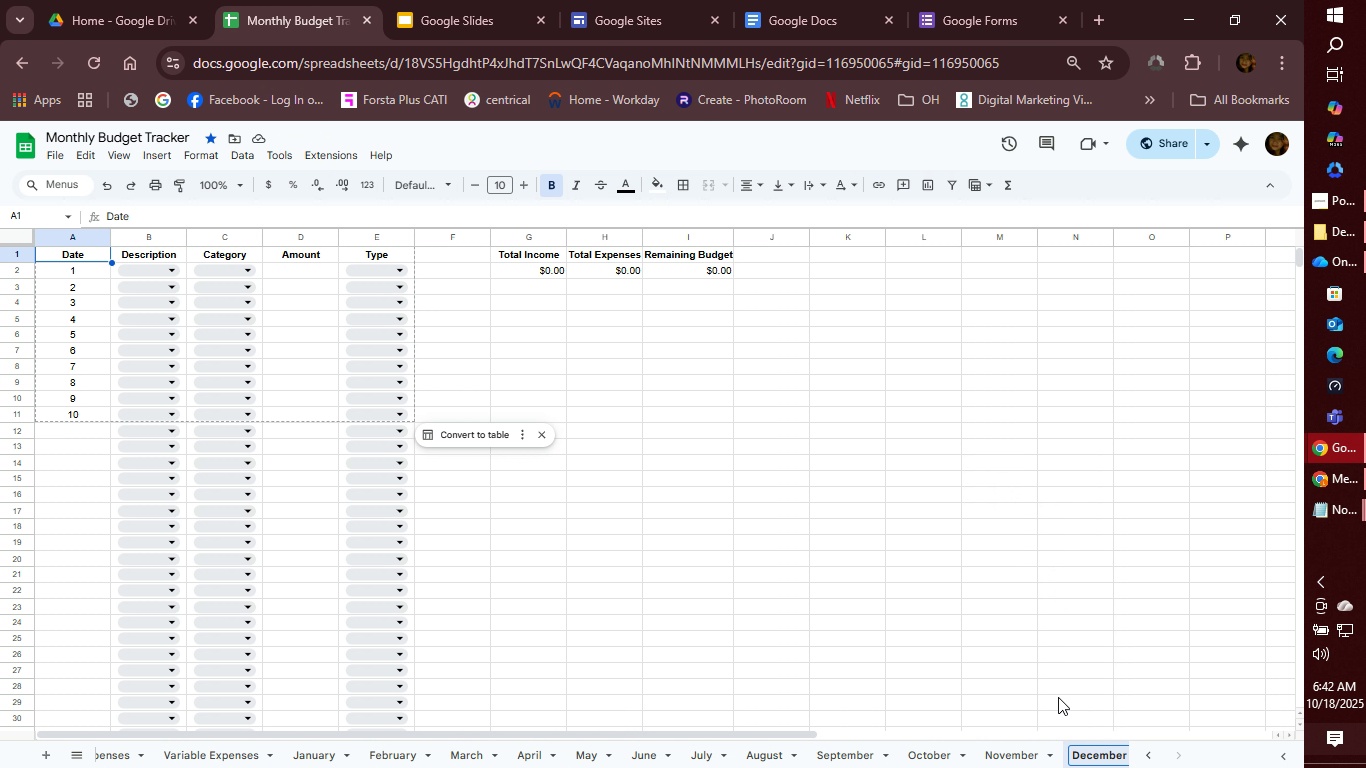 
hold_key(key=E, duration=0.32)
 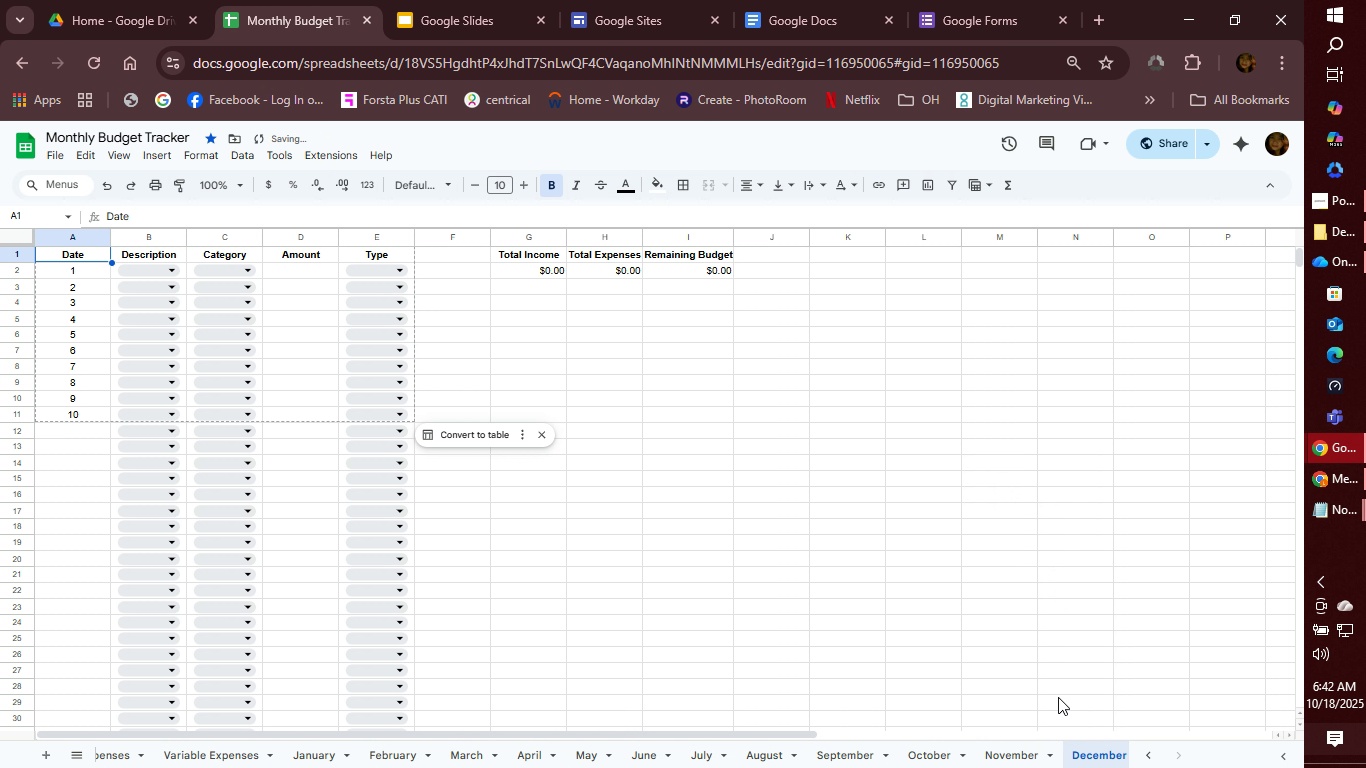 
key(Enter)
 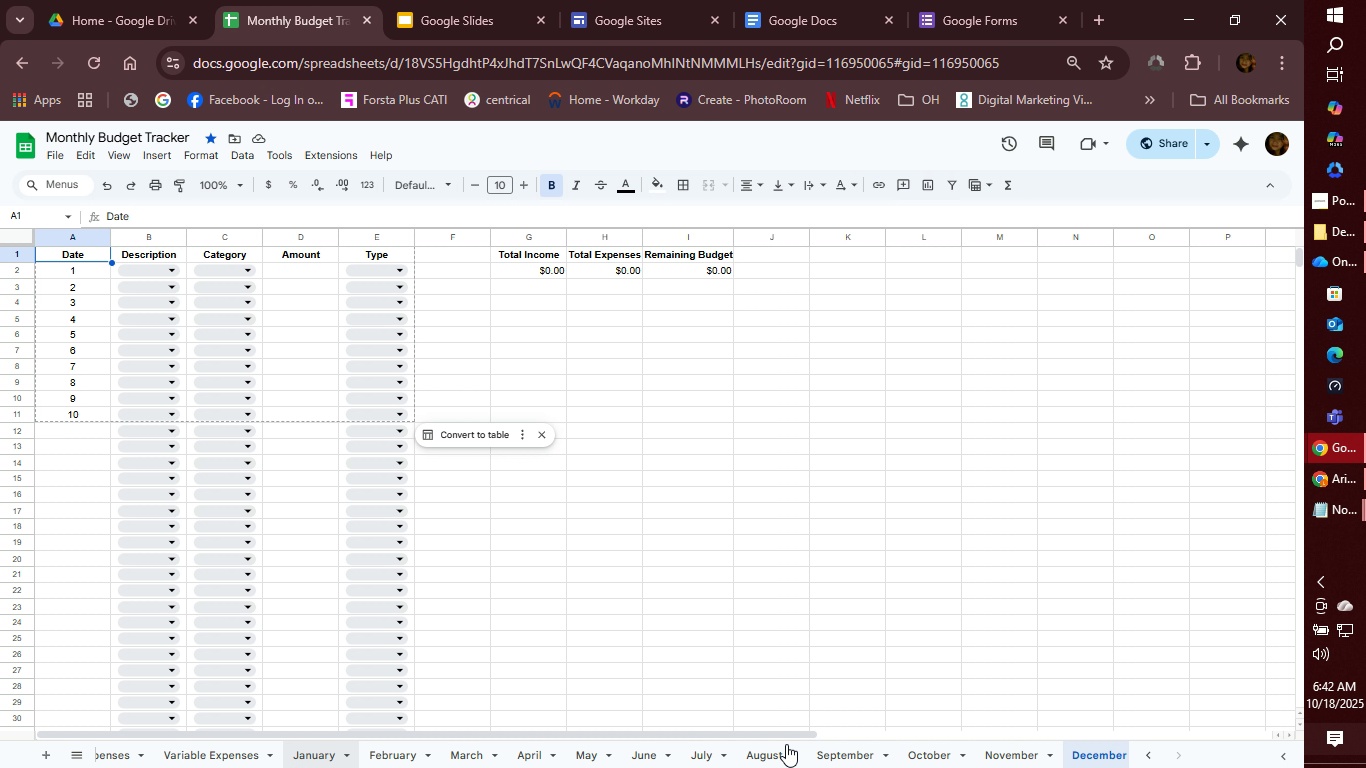 
wait(31.2)
 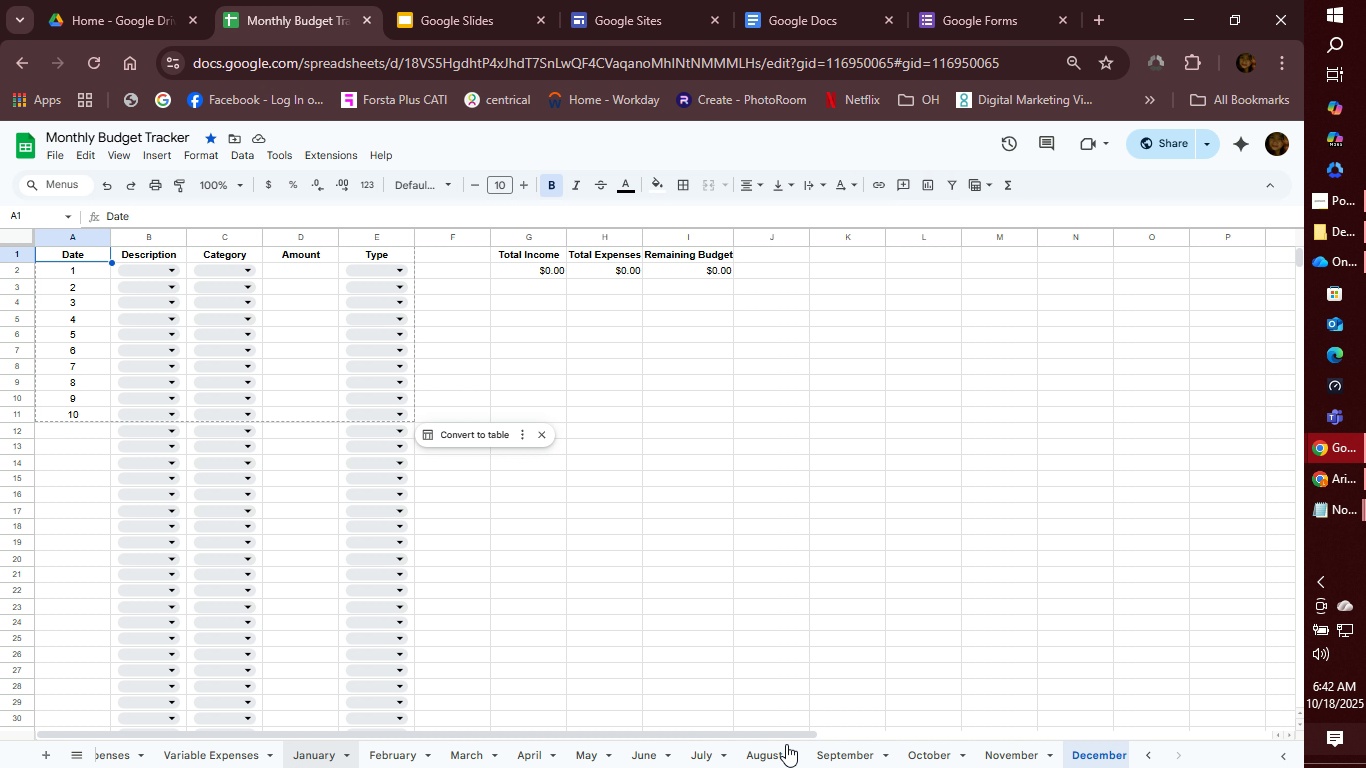 
left_click([46, 759])
 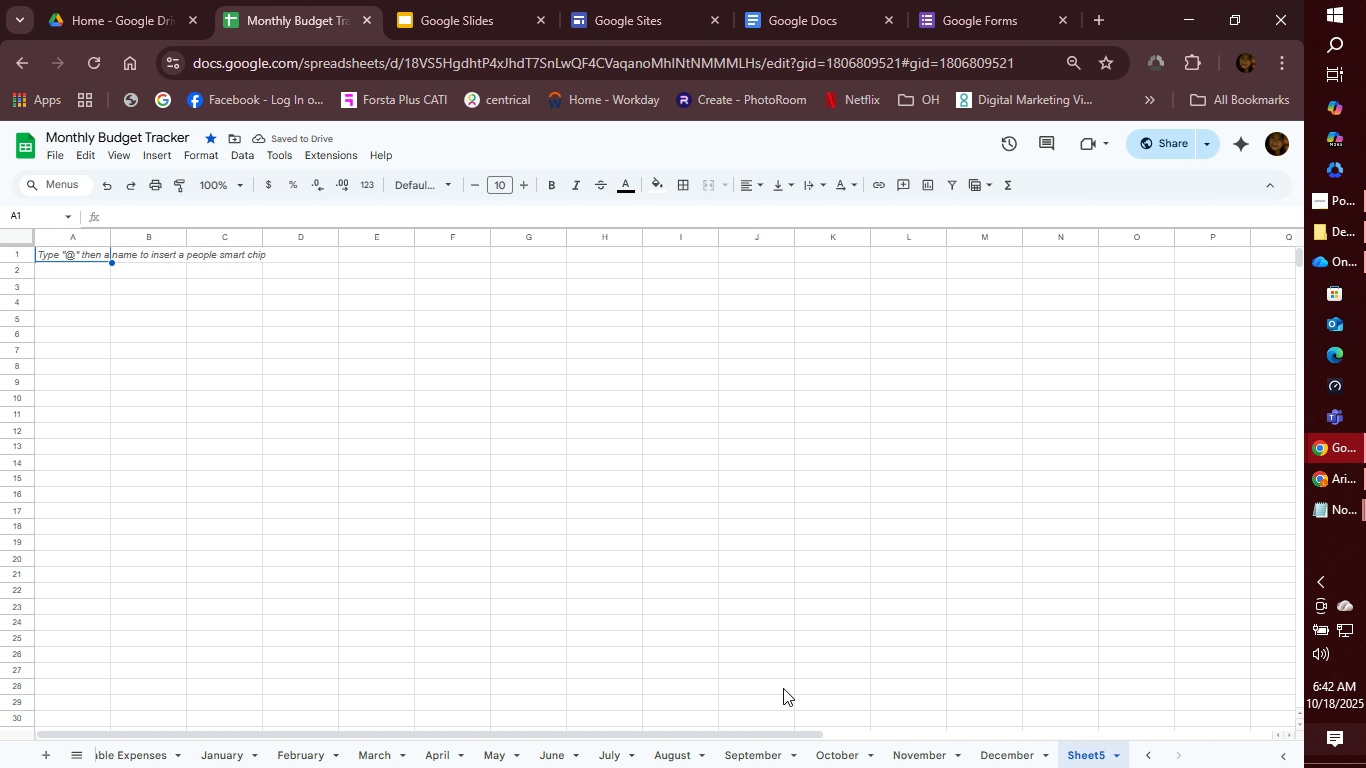 
wait(6.9)
 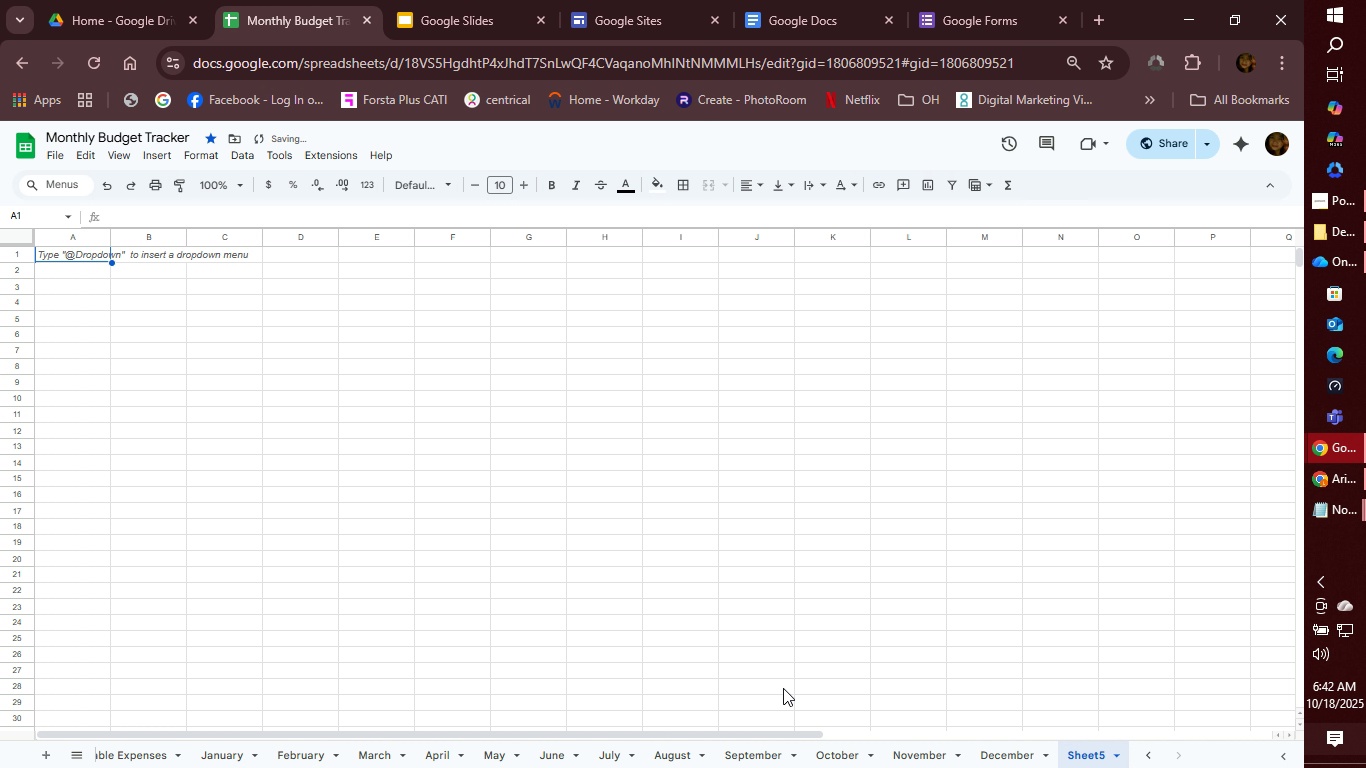 
right_click([1090, 755])
 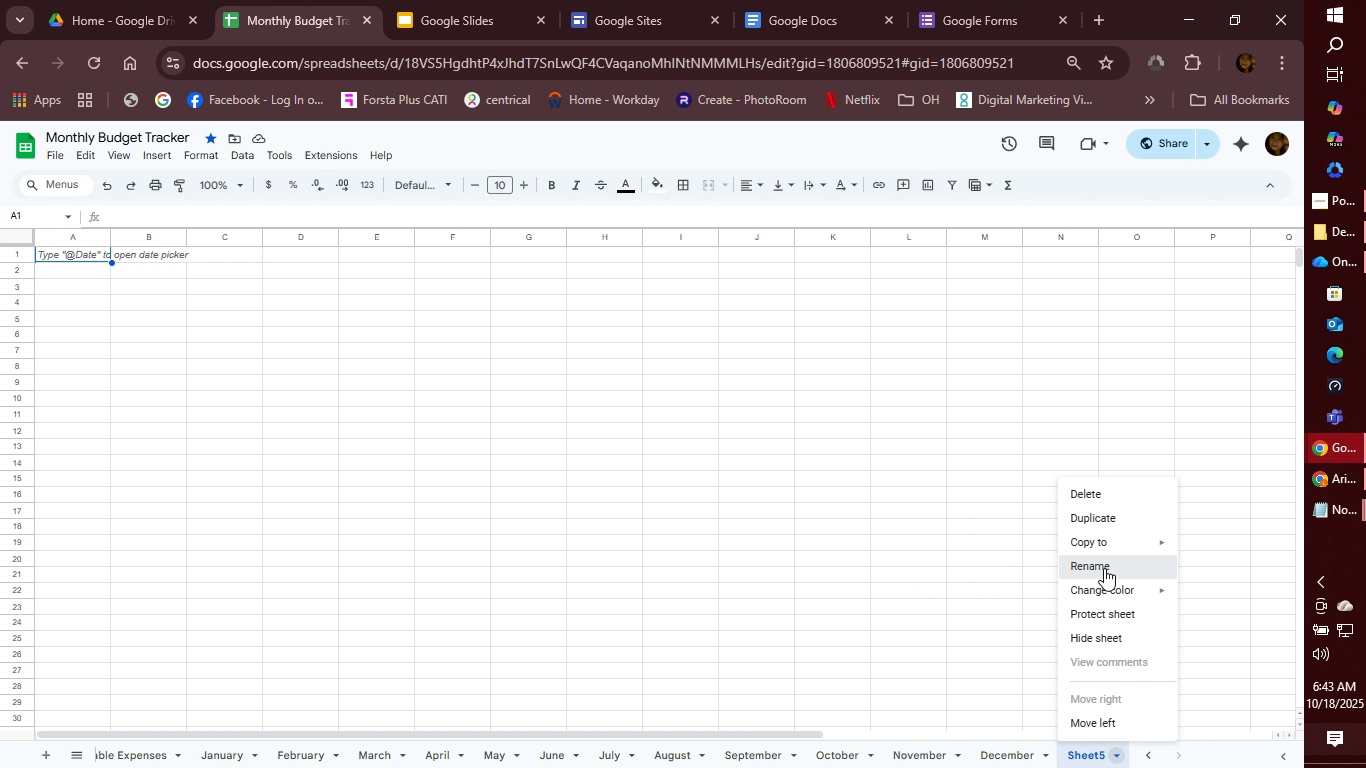 
left_click([1104, 568])
 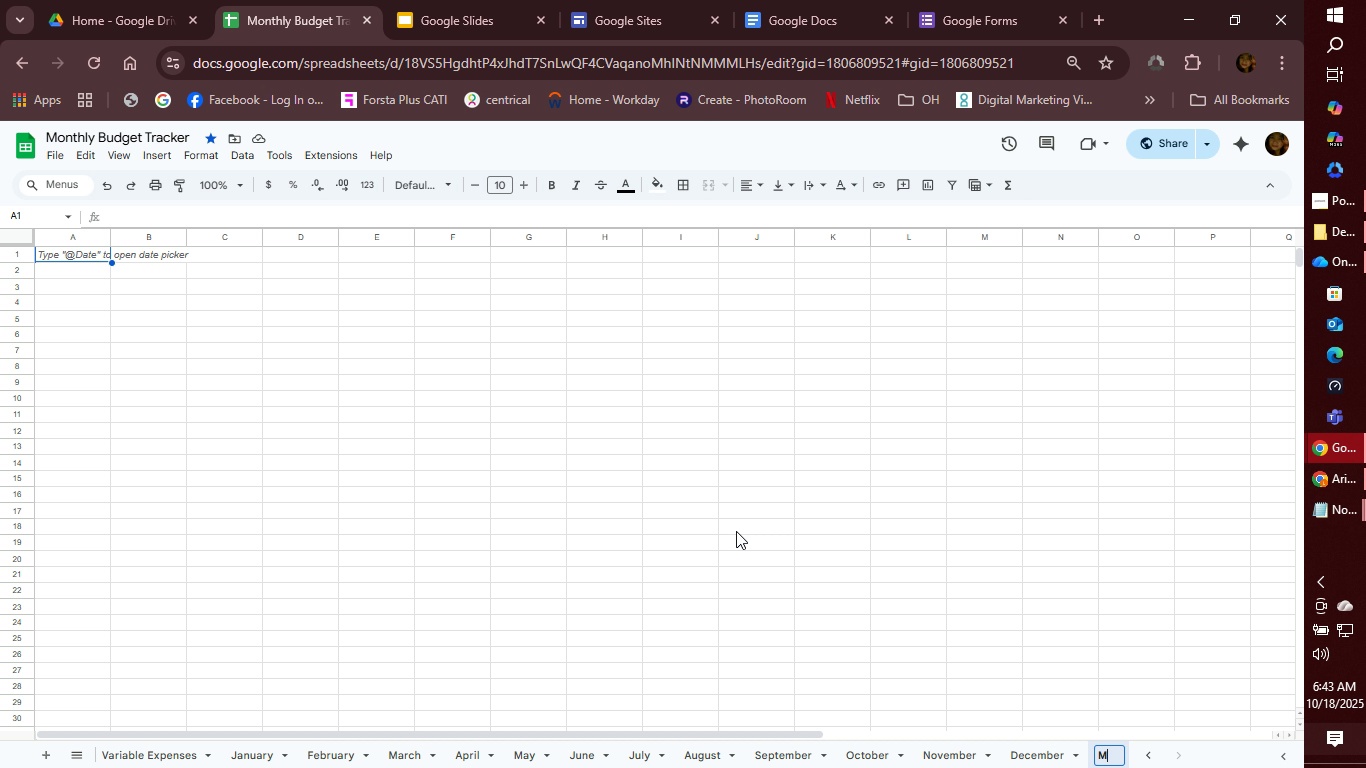 
type(Monthly Summary)
 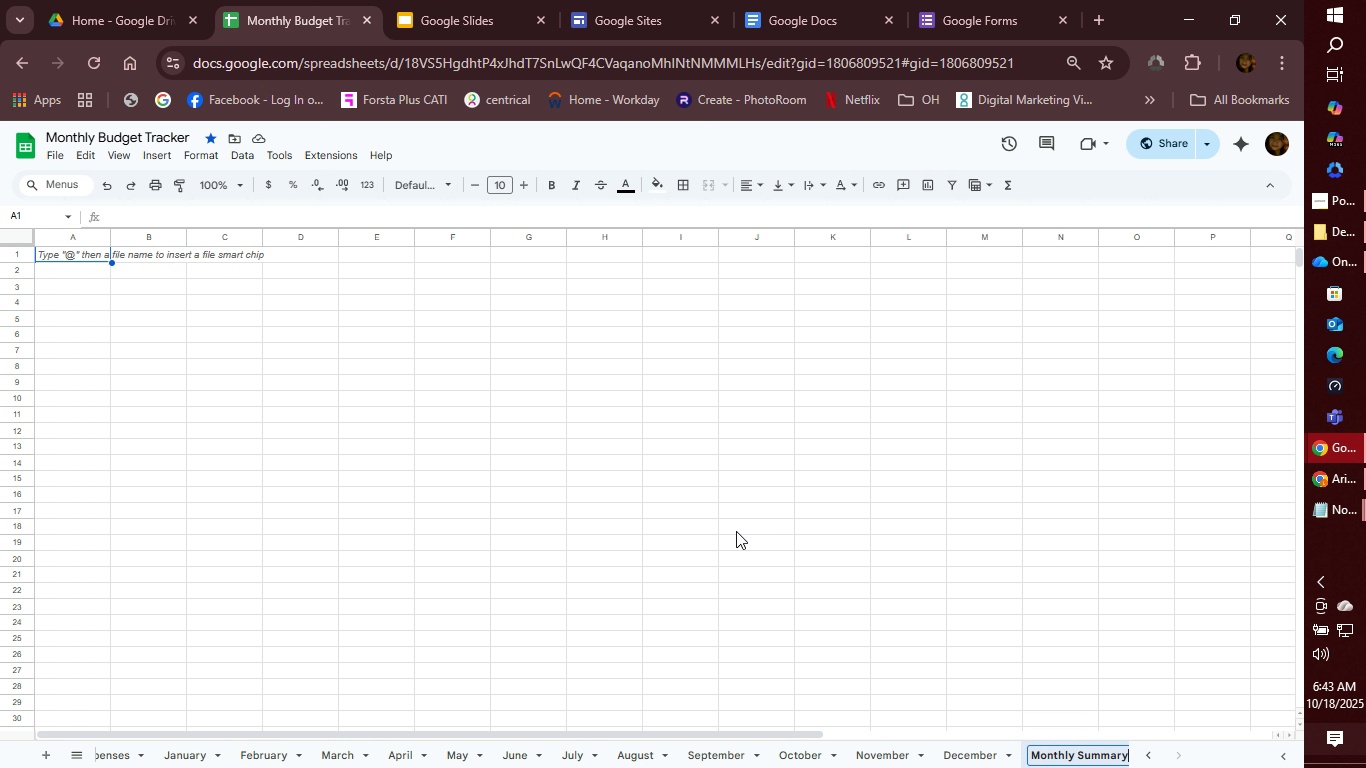 
key(ArrowLeft)
 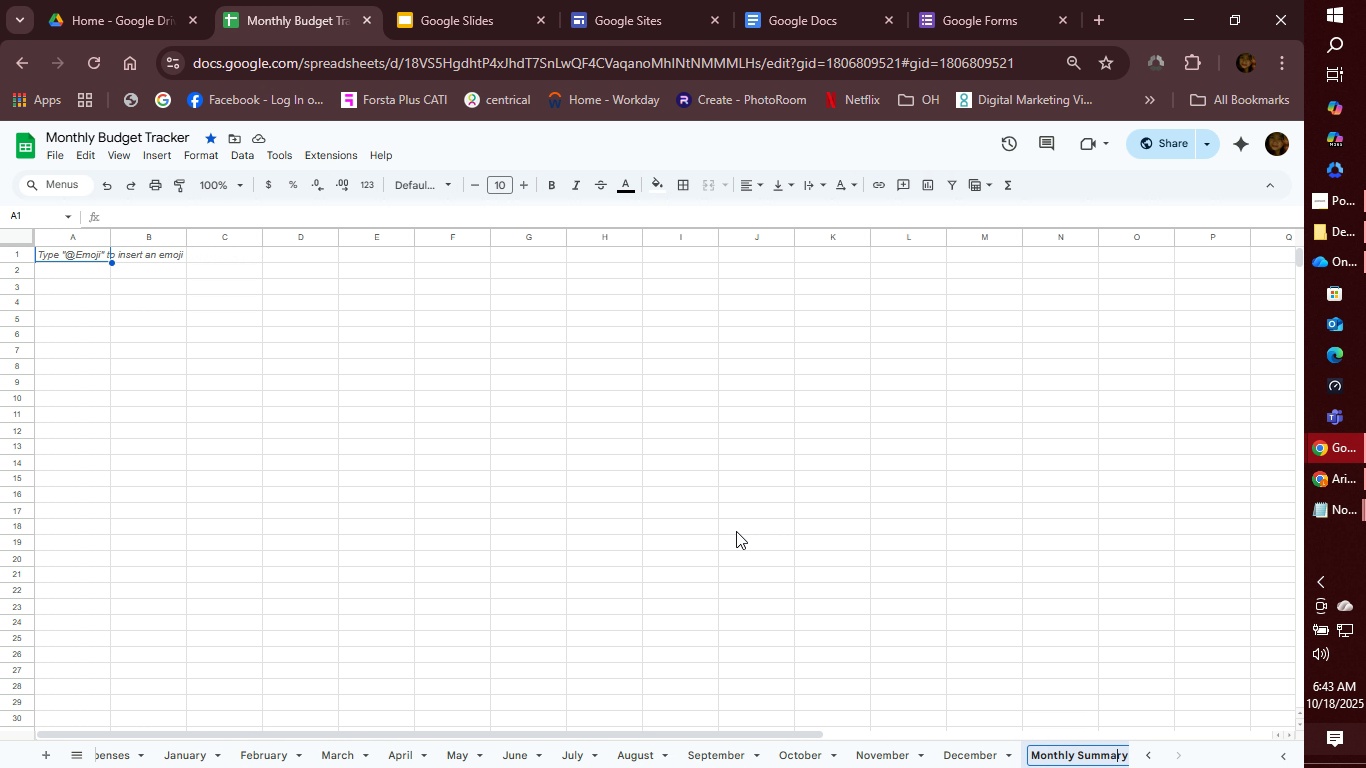 
key(ArrowLeft)
 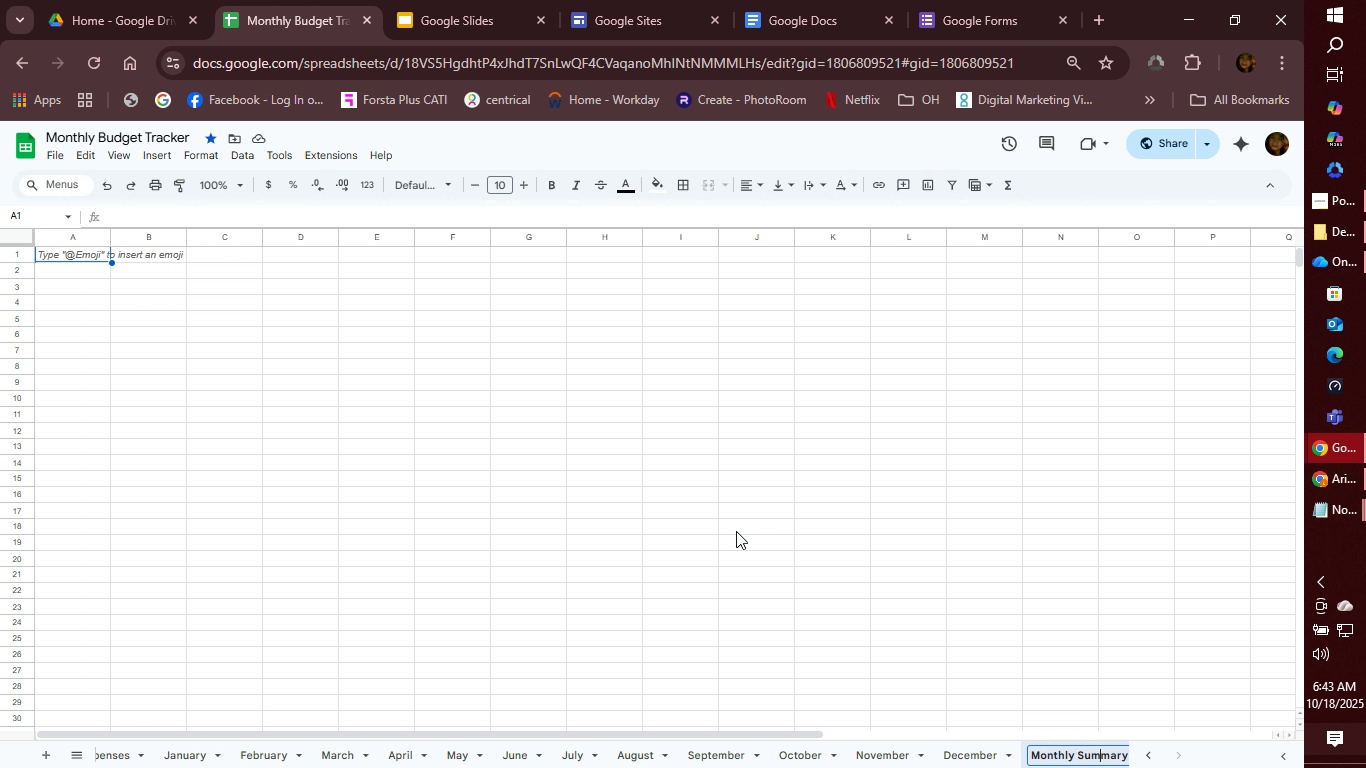 
key(ArrowLeft)
 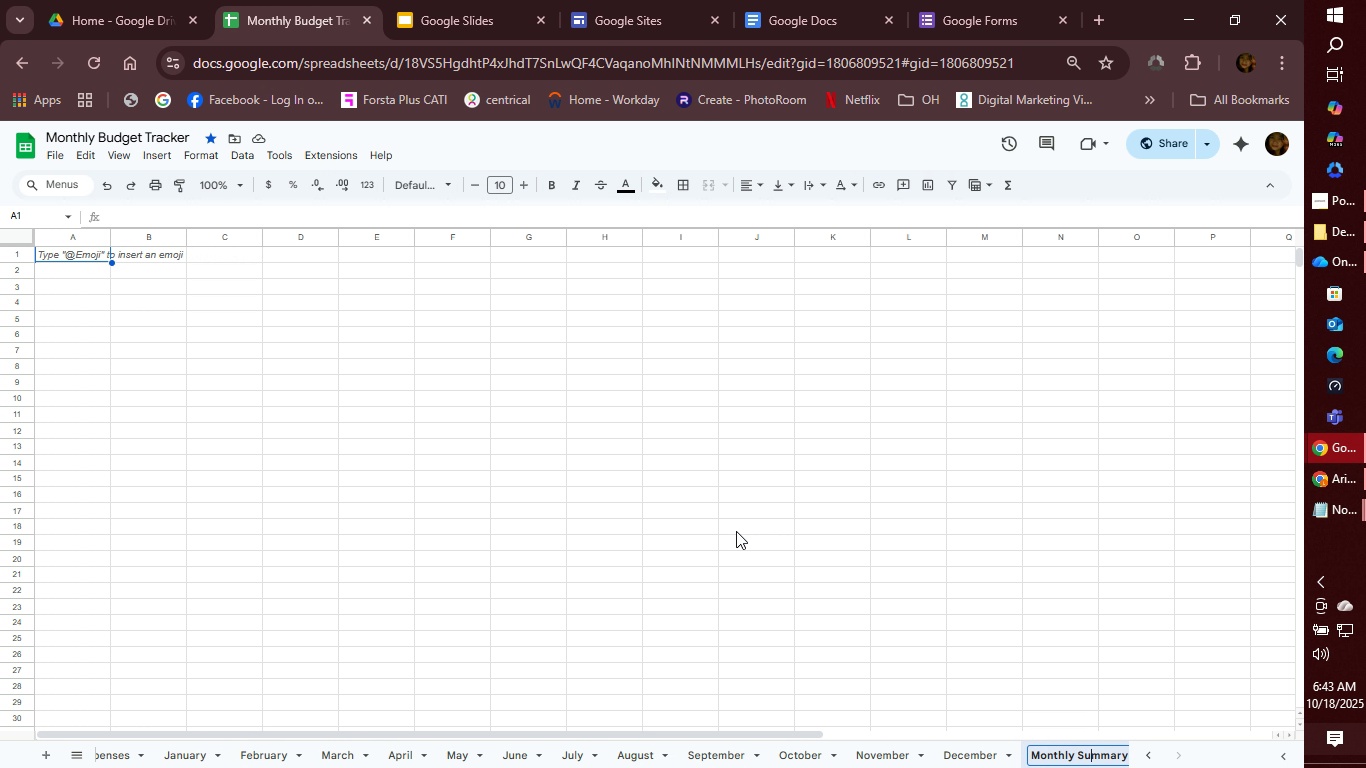 
key(ArrowLeft)
 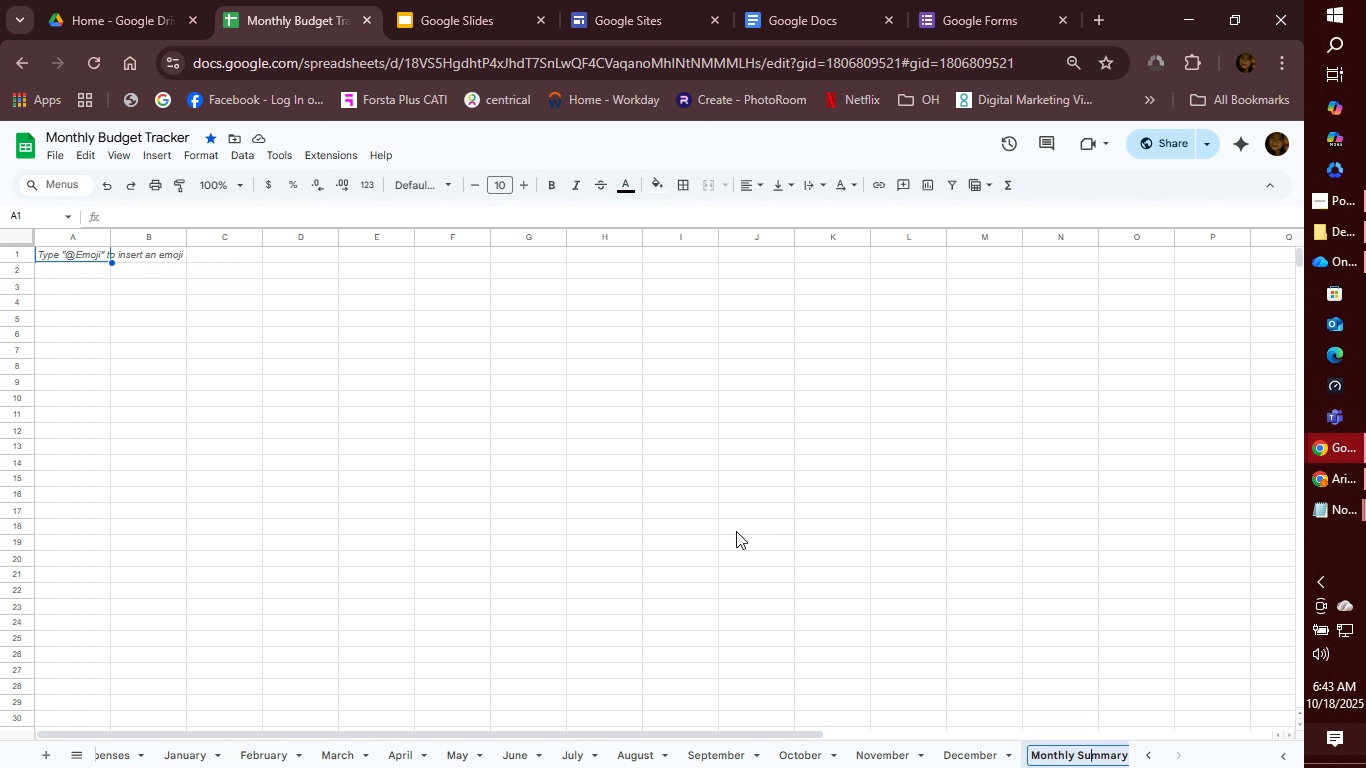 
key(ArrowLeft)
 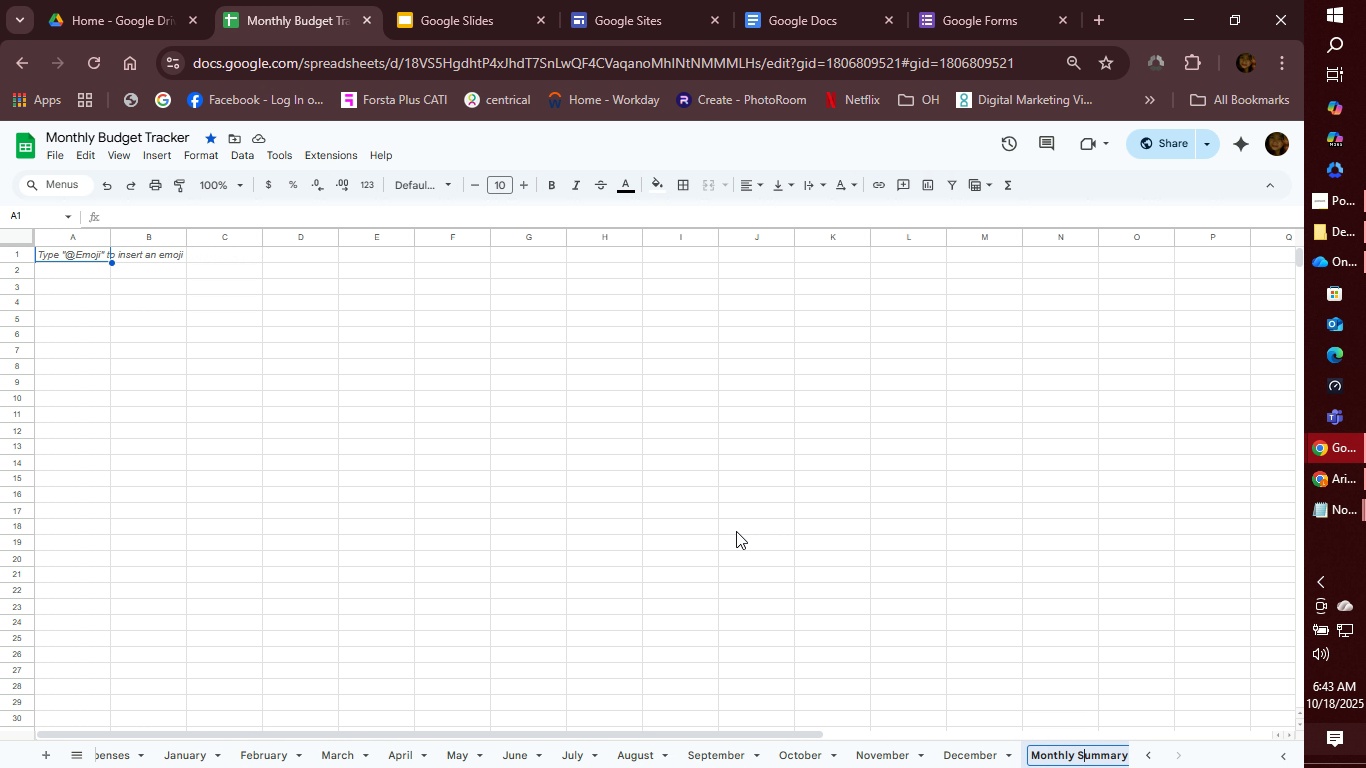 
key(ArrowLeft)
 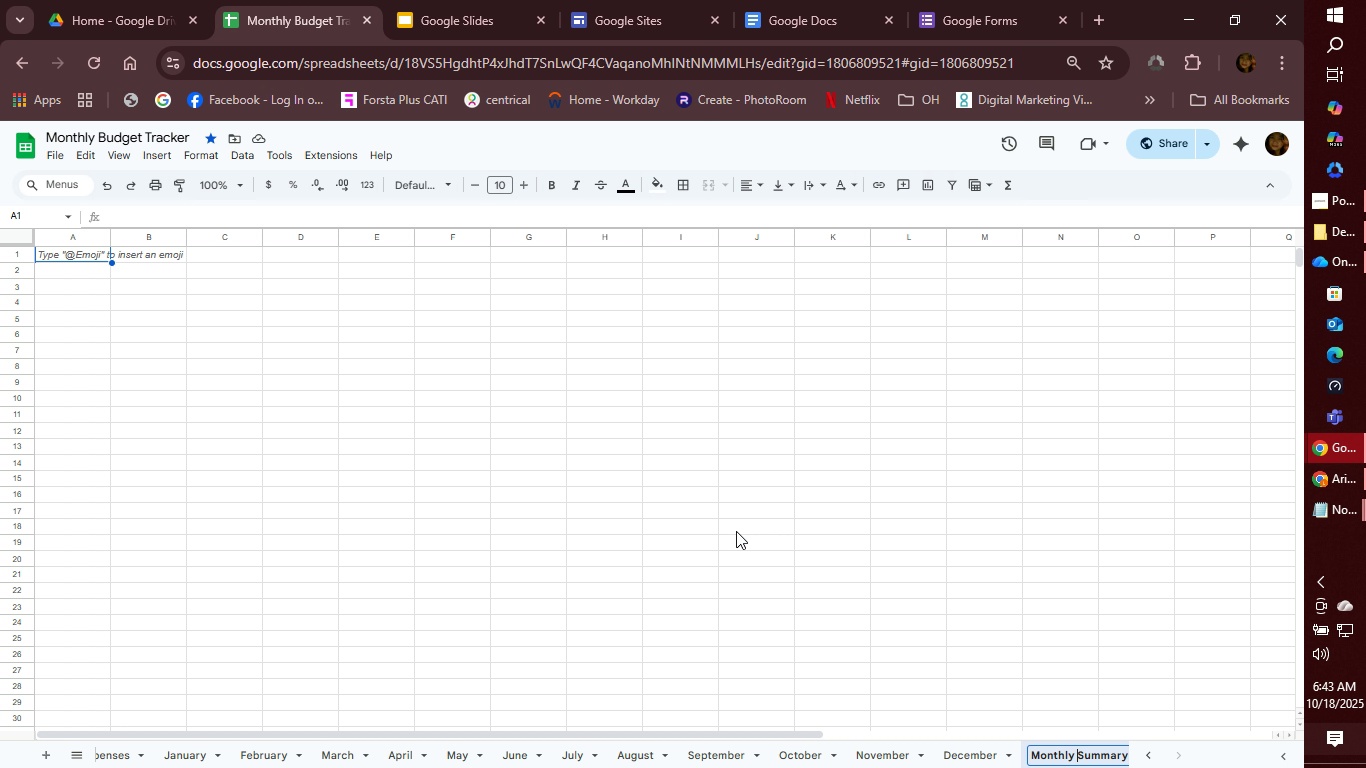 
key(ArrowLeft)
 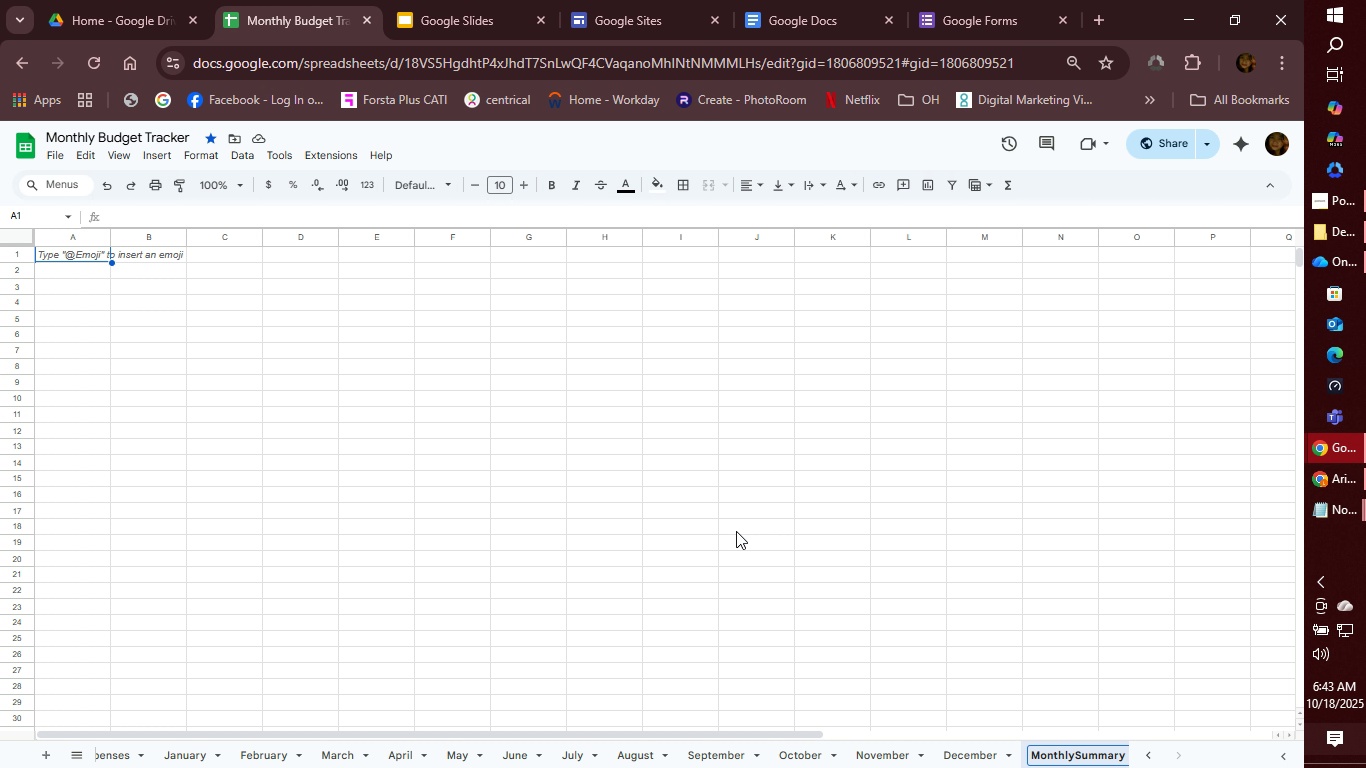 
key(Backspace)
 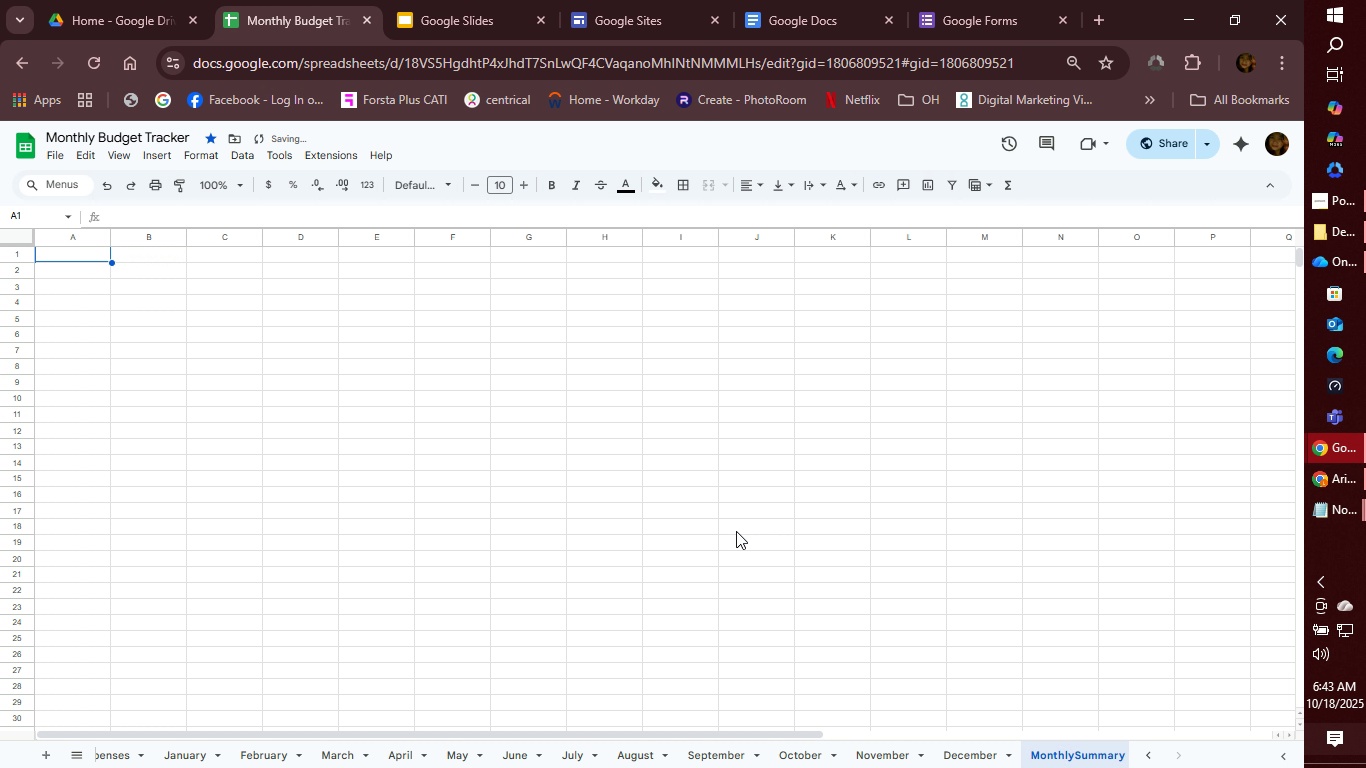 
key(Enter)
 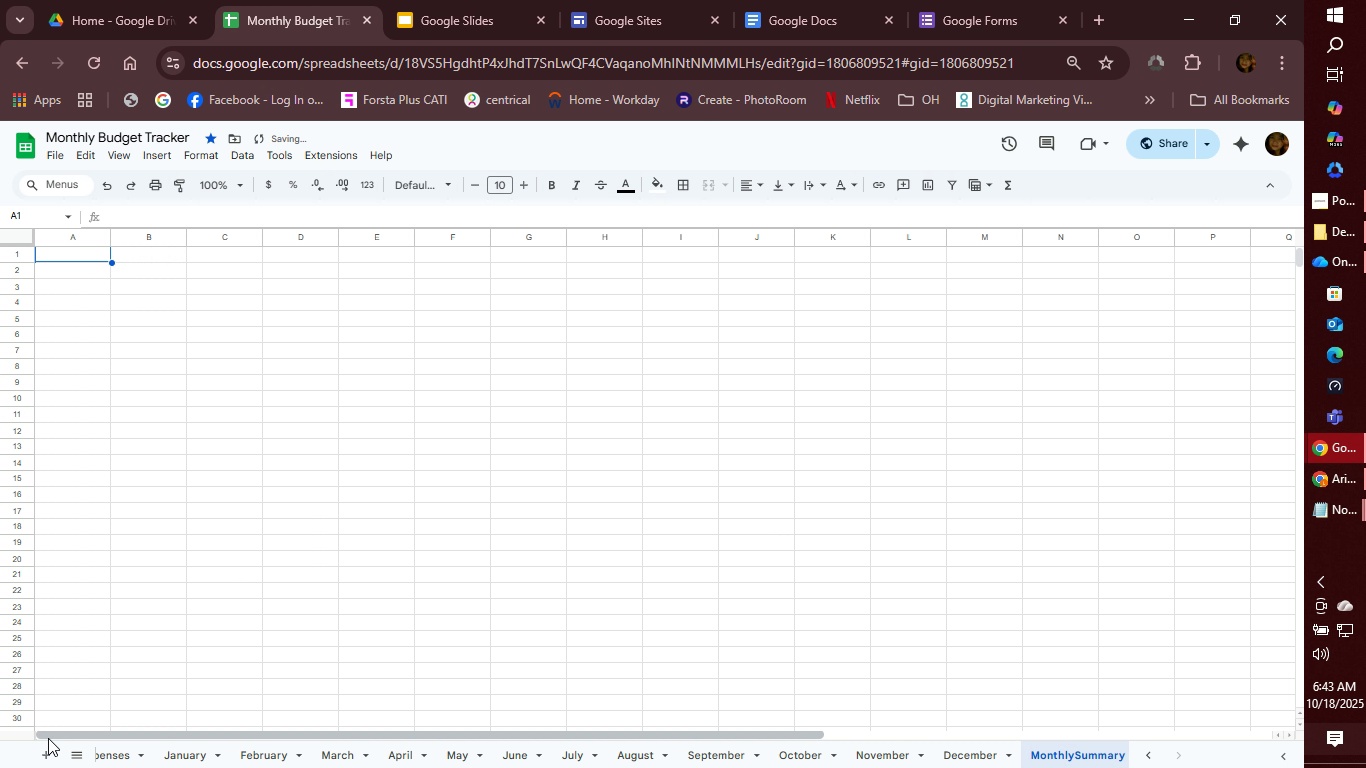 
left_click([48, 754])
 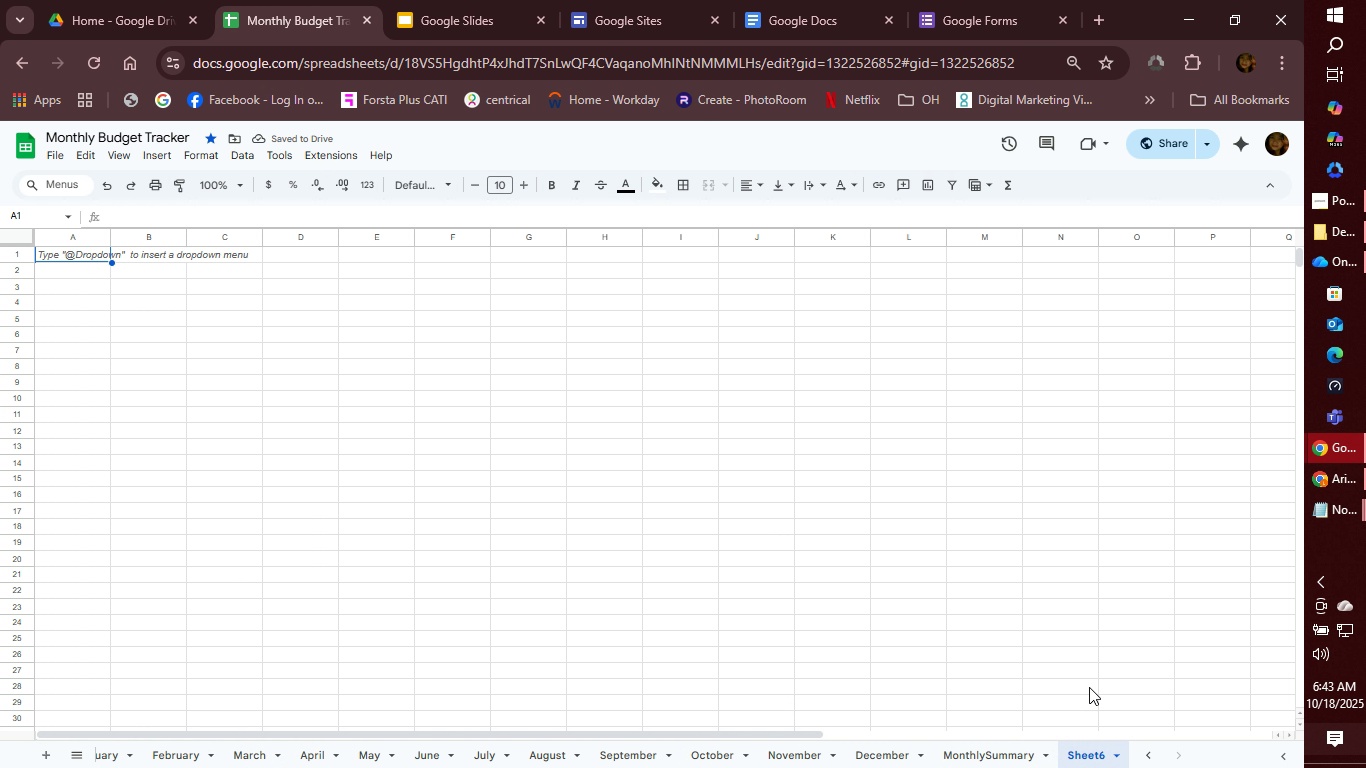 
type(Dash)
key(Backspace)
key(Backspace)
key(Backspace)
key(Backspace)
 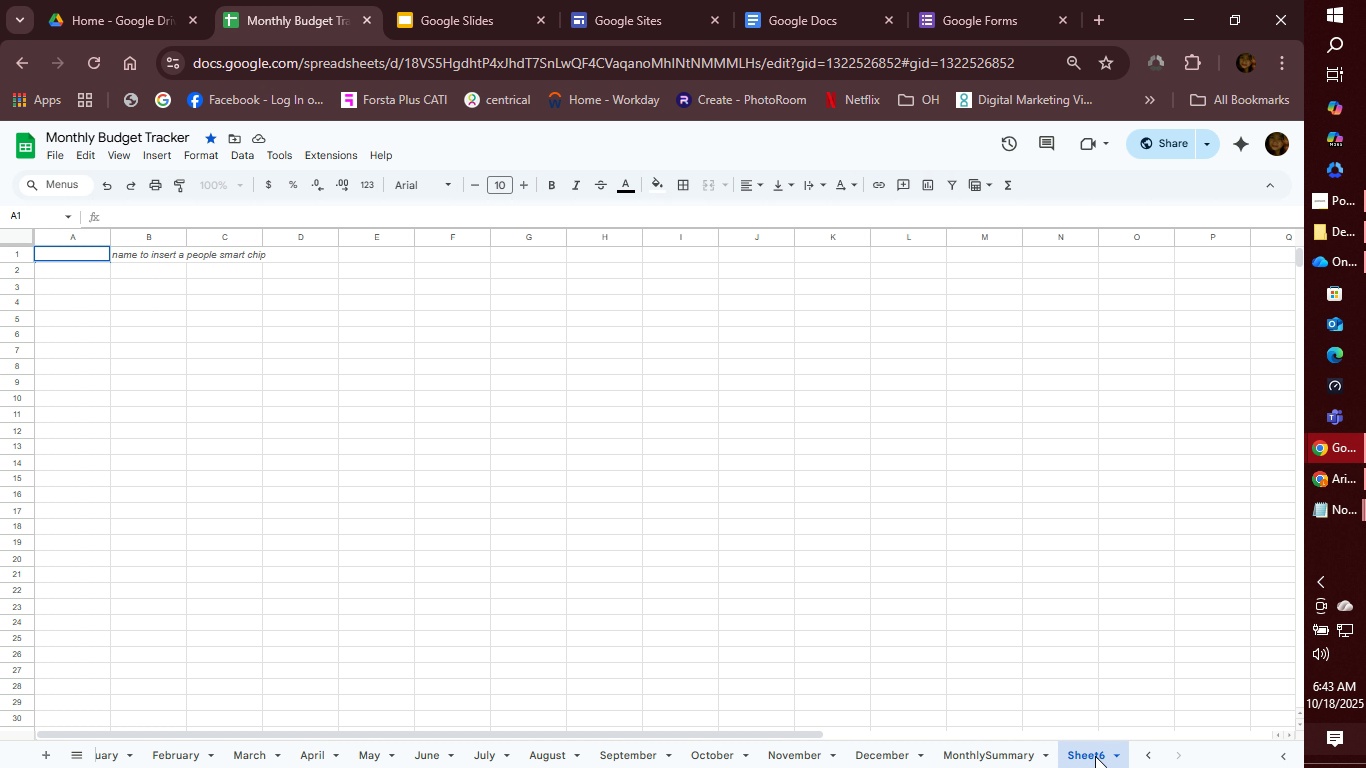 
double_click([1095, 756])
 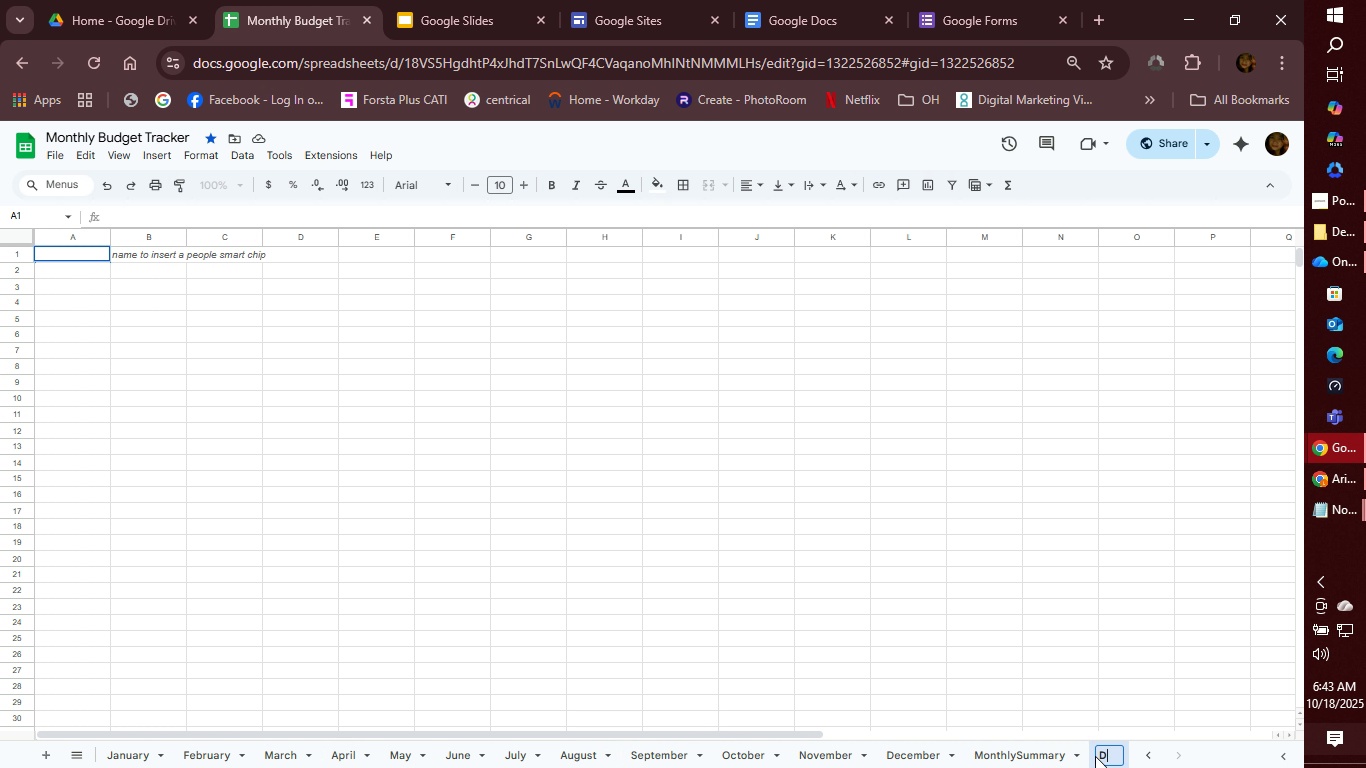 
type(Dashboard)
 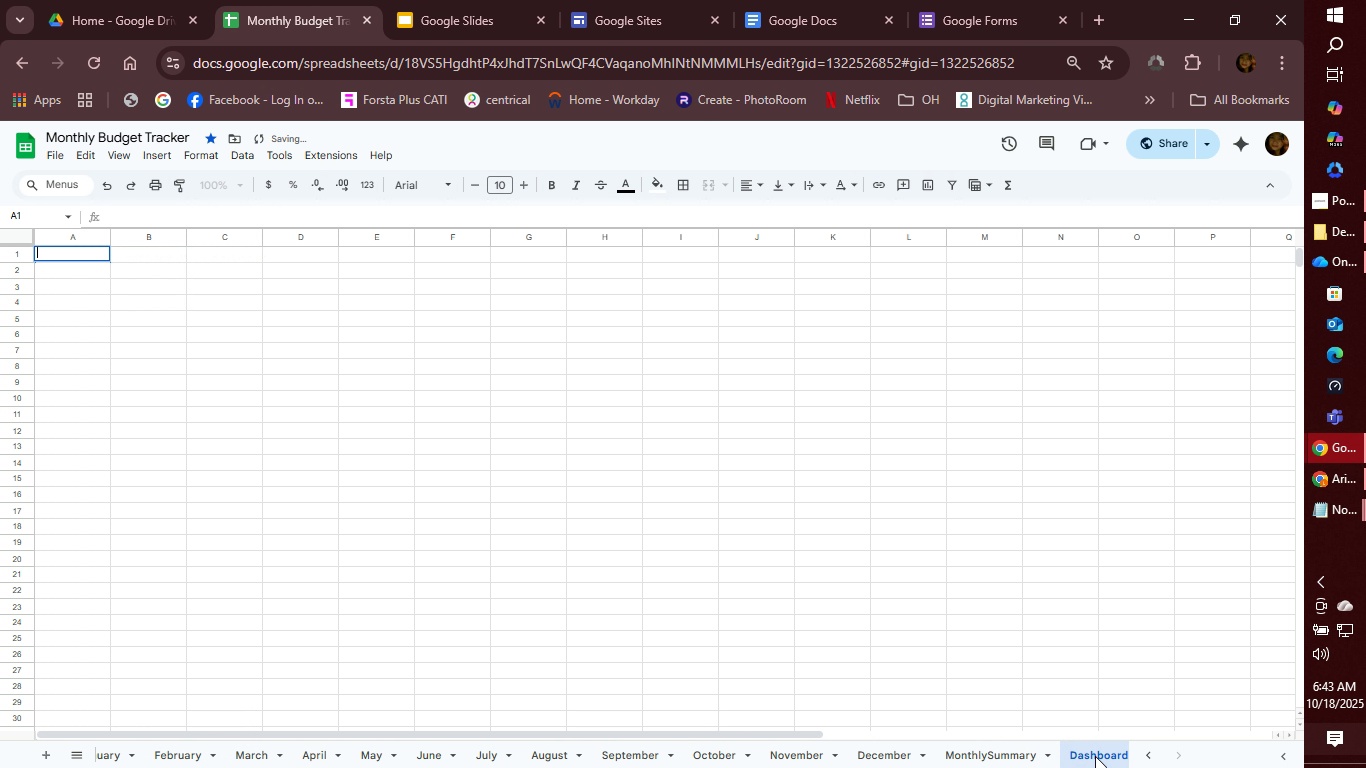 
key(Enter)
 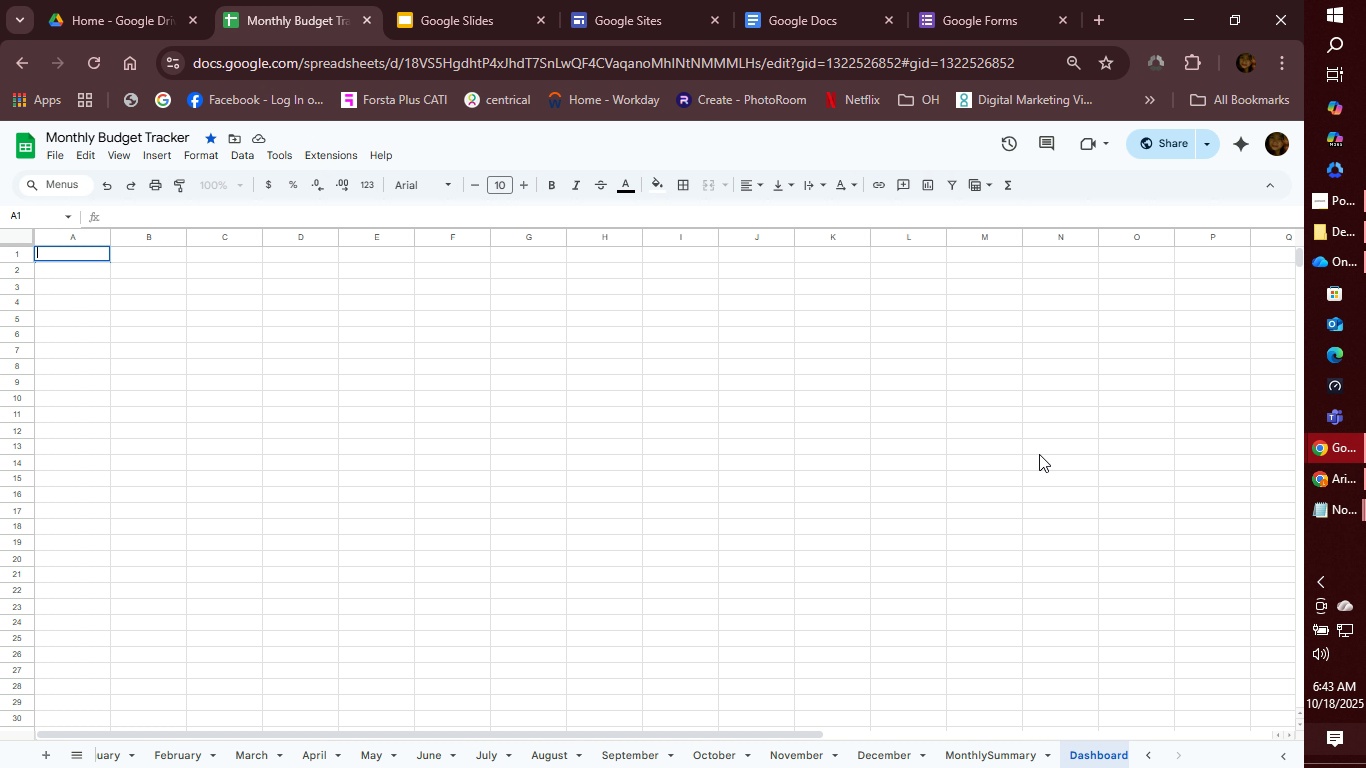 
wait(17.43)
 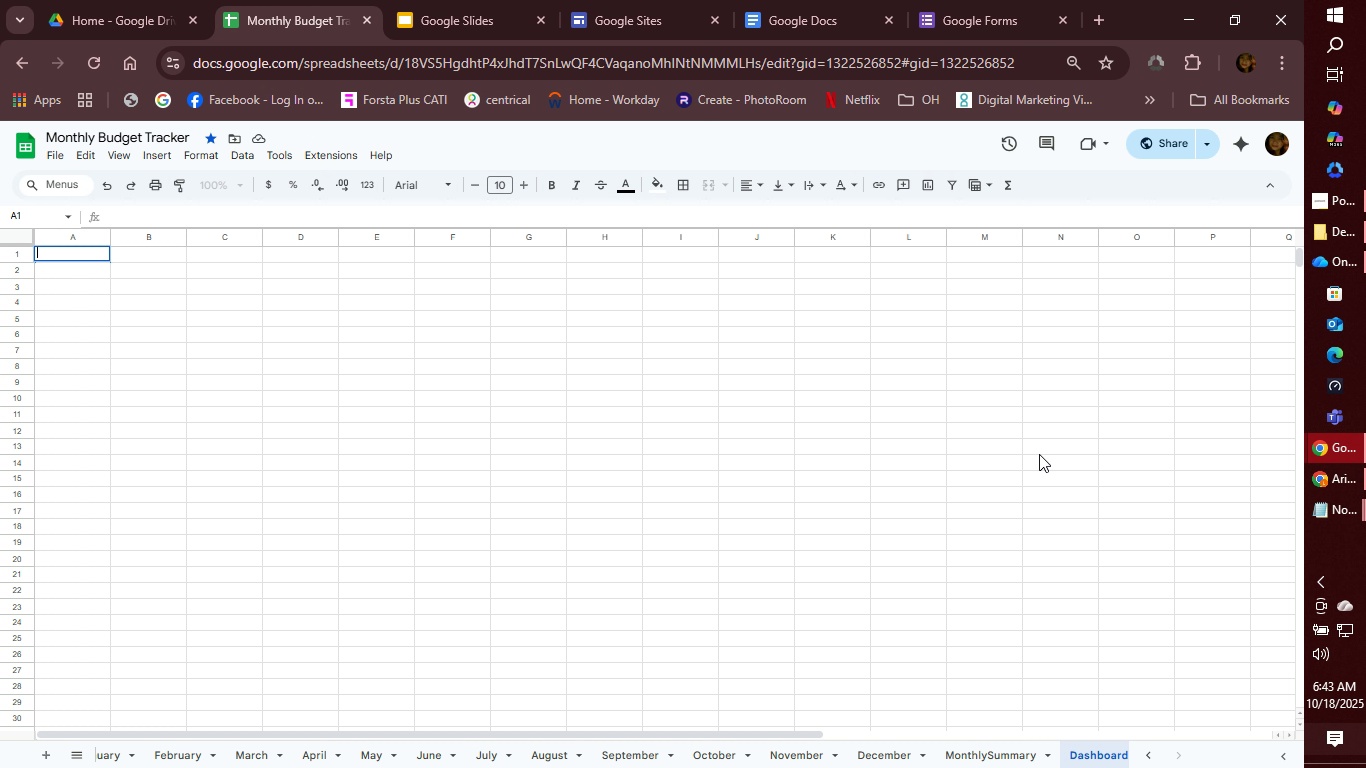 
left_click([978, 758])
 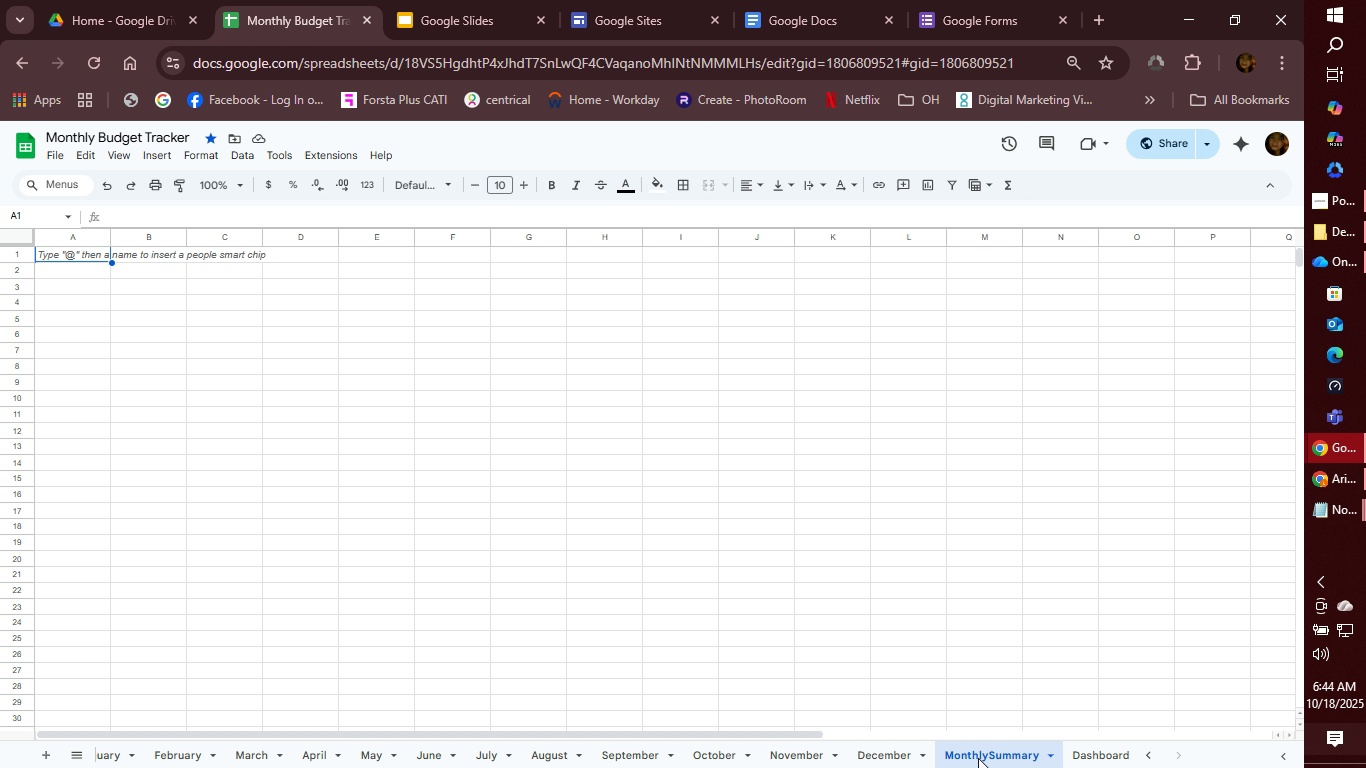 
wait(11.75)
 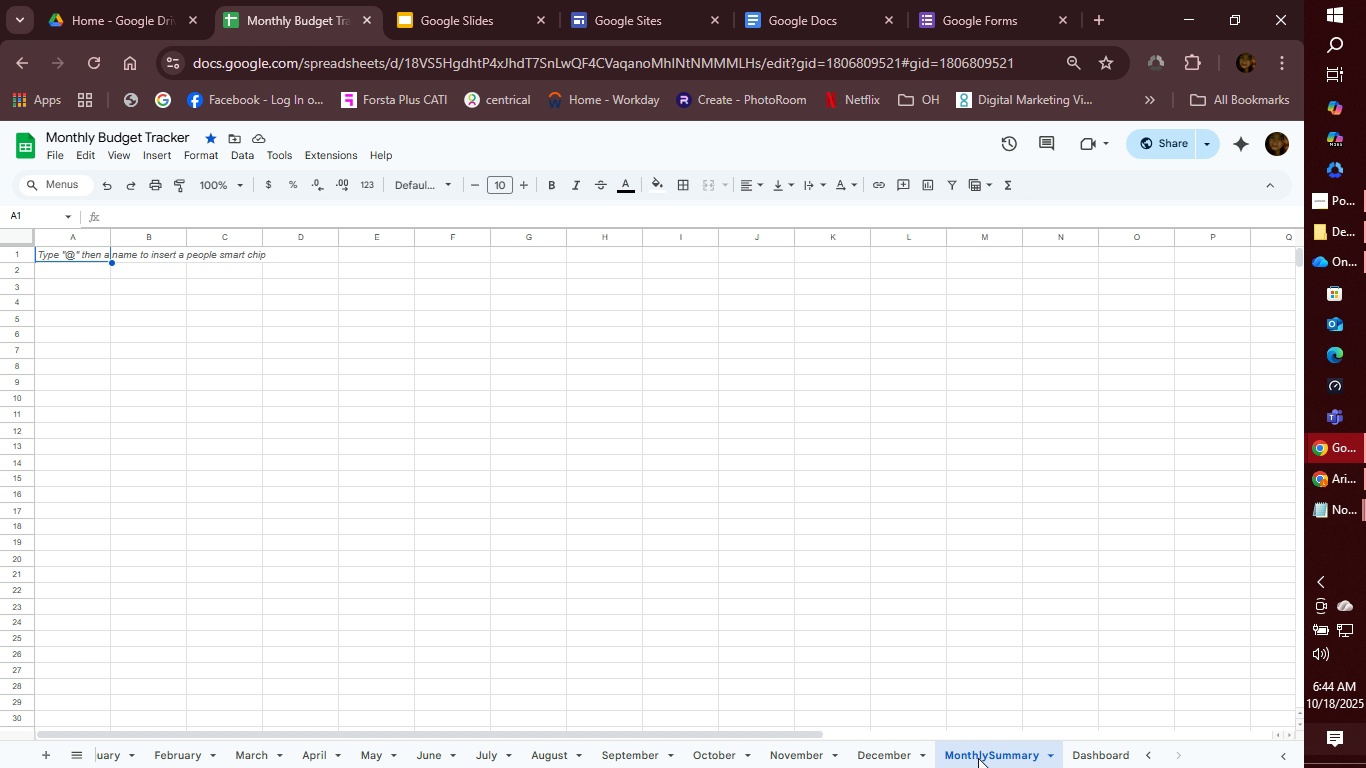 
left_click([70, 253])
 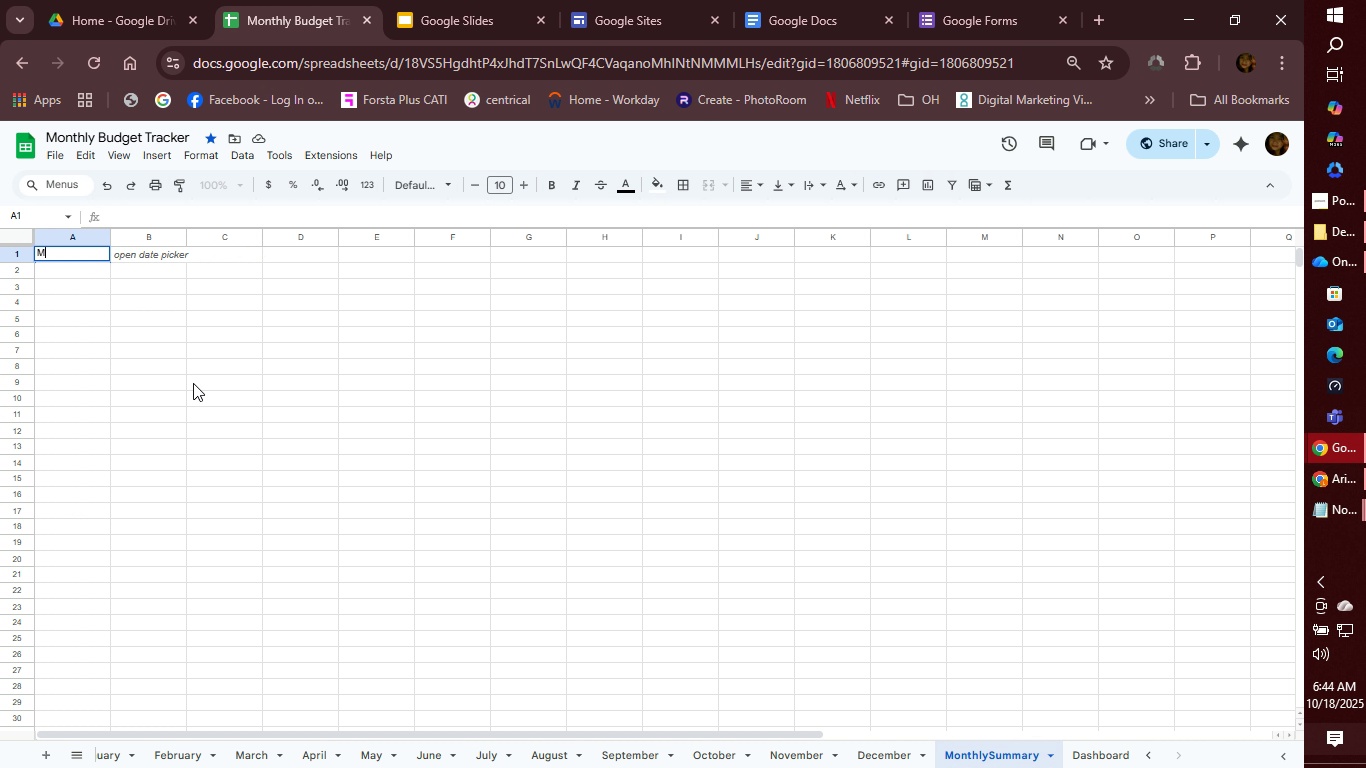 
type(Month)
key(Tab)
type(tO)
key(Backspace)
key(Backspace)
type(Total Income)
key(Tab)
type(Total Expense)
key(Tab)
type(Remaining)
 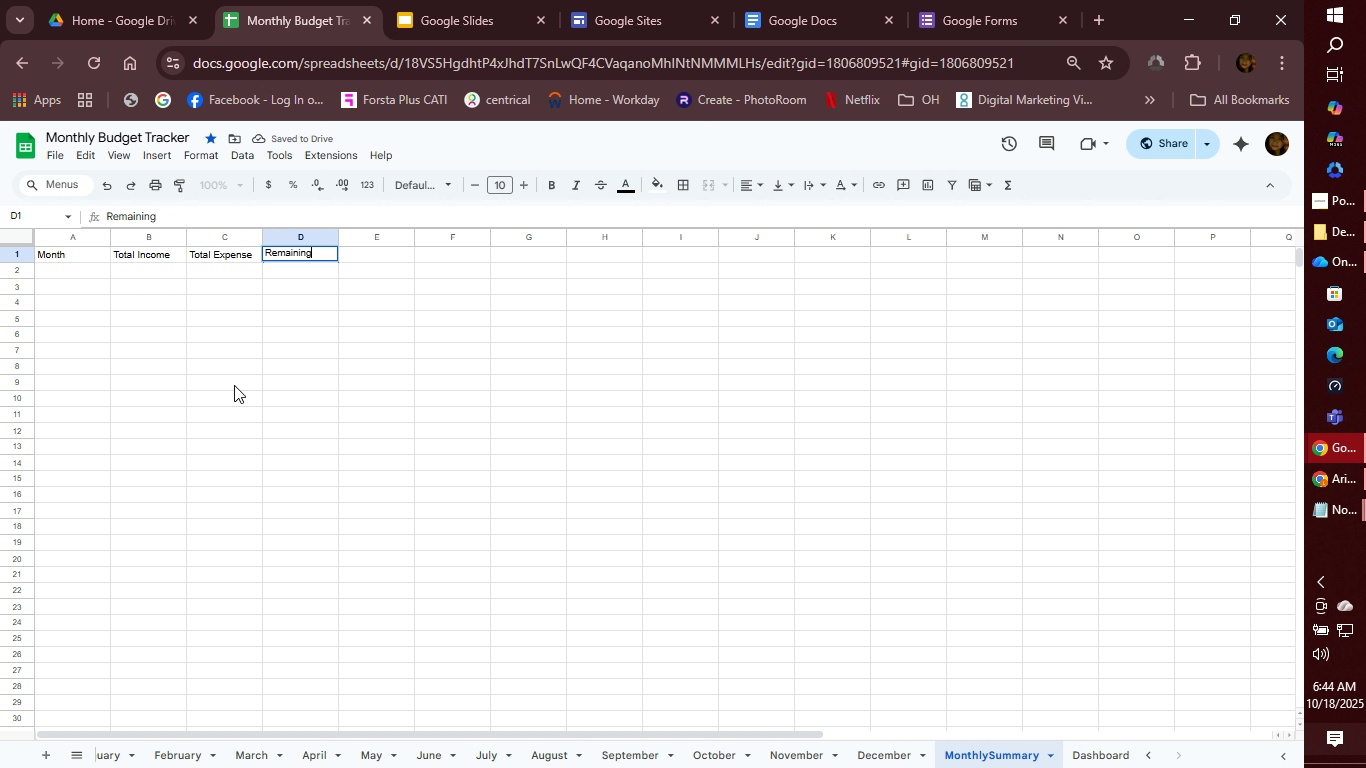 
type( Budget)
key(Tab)
 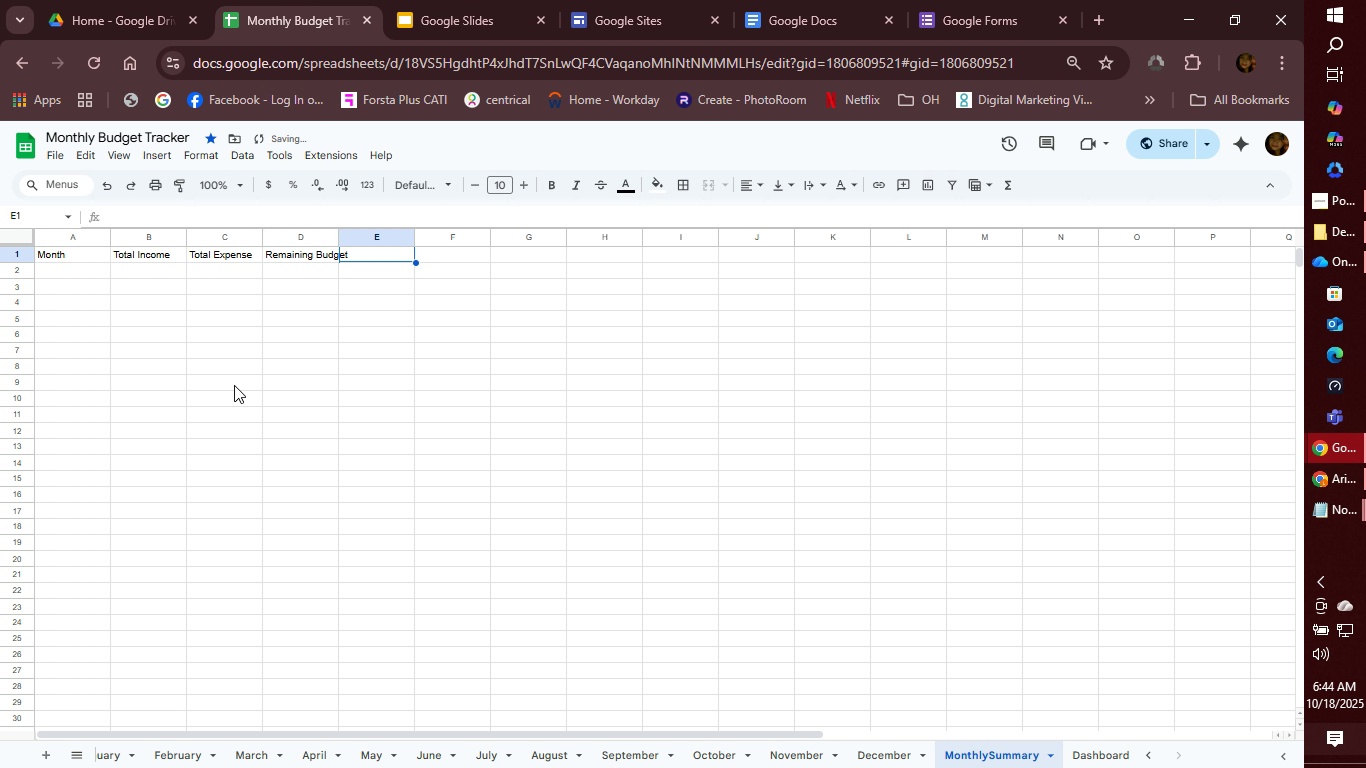 
wait(47.81)
 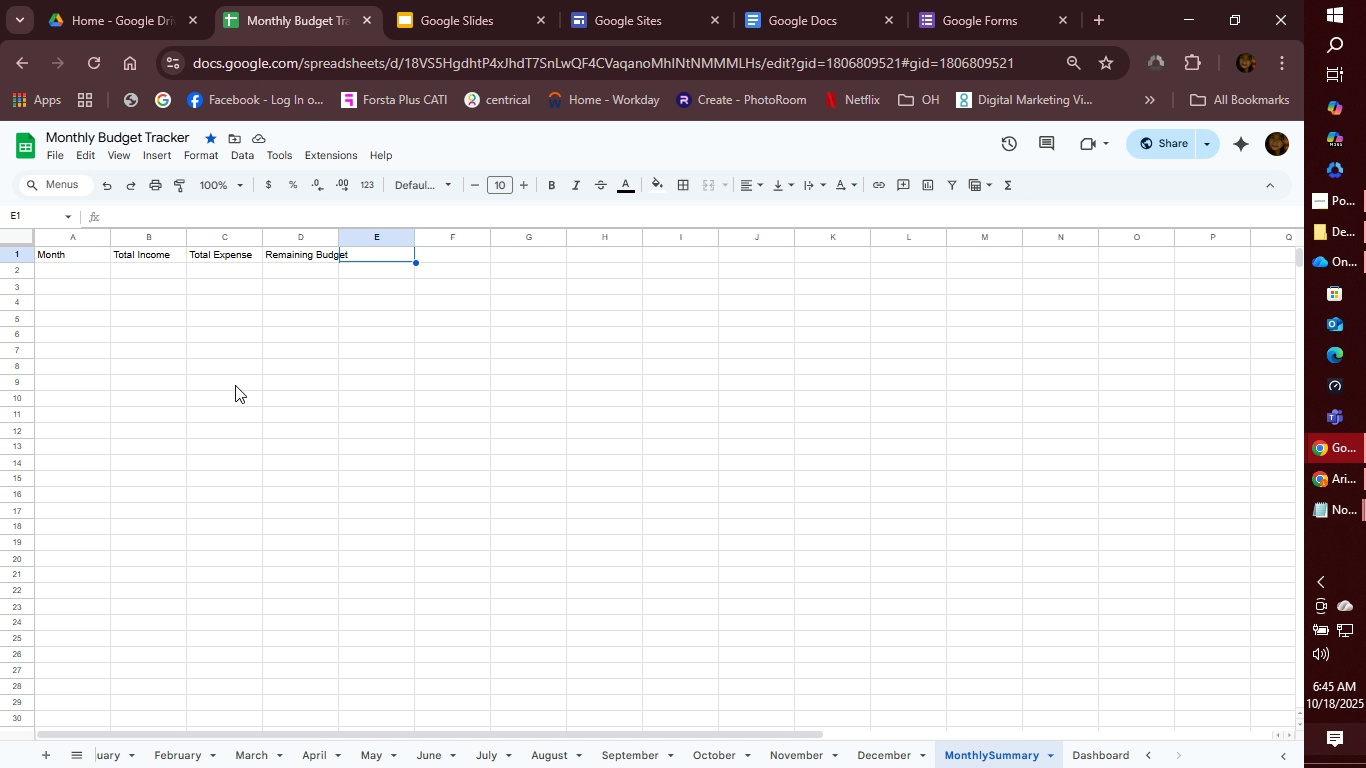 
left_click([461, 252])
 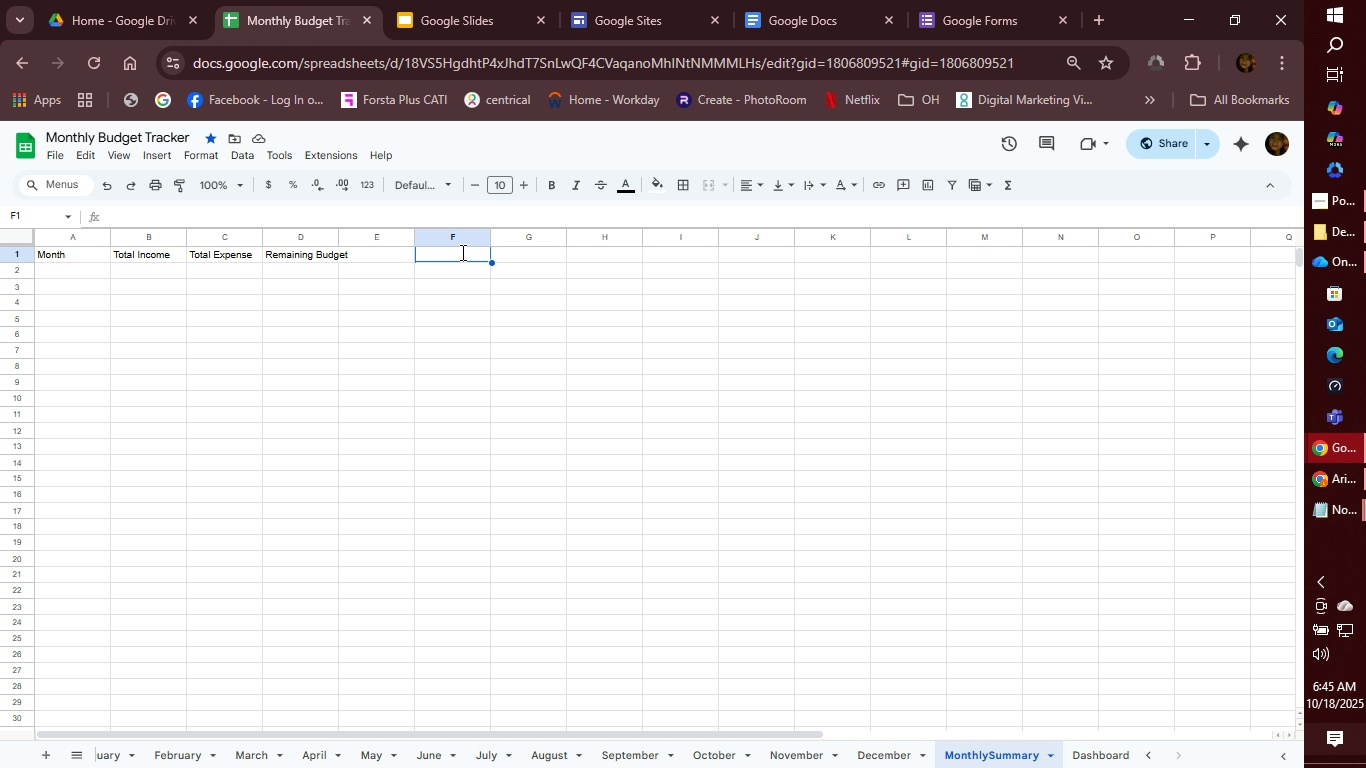 
type(YTD Income)
key(Tab)
type(YTD Expense)
key(Tab)
type(YTD Savings)
 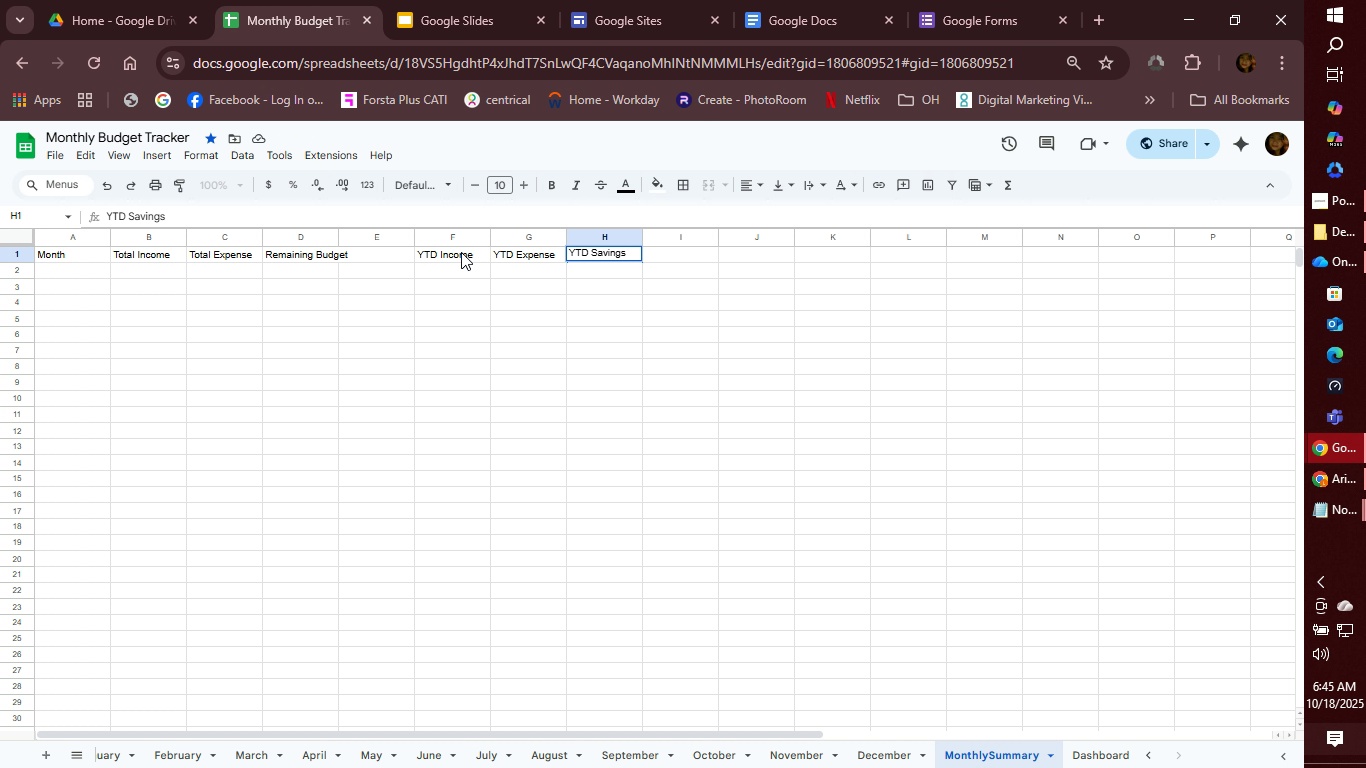 
left_click([13, 261])
 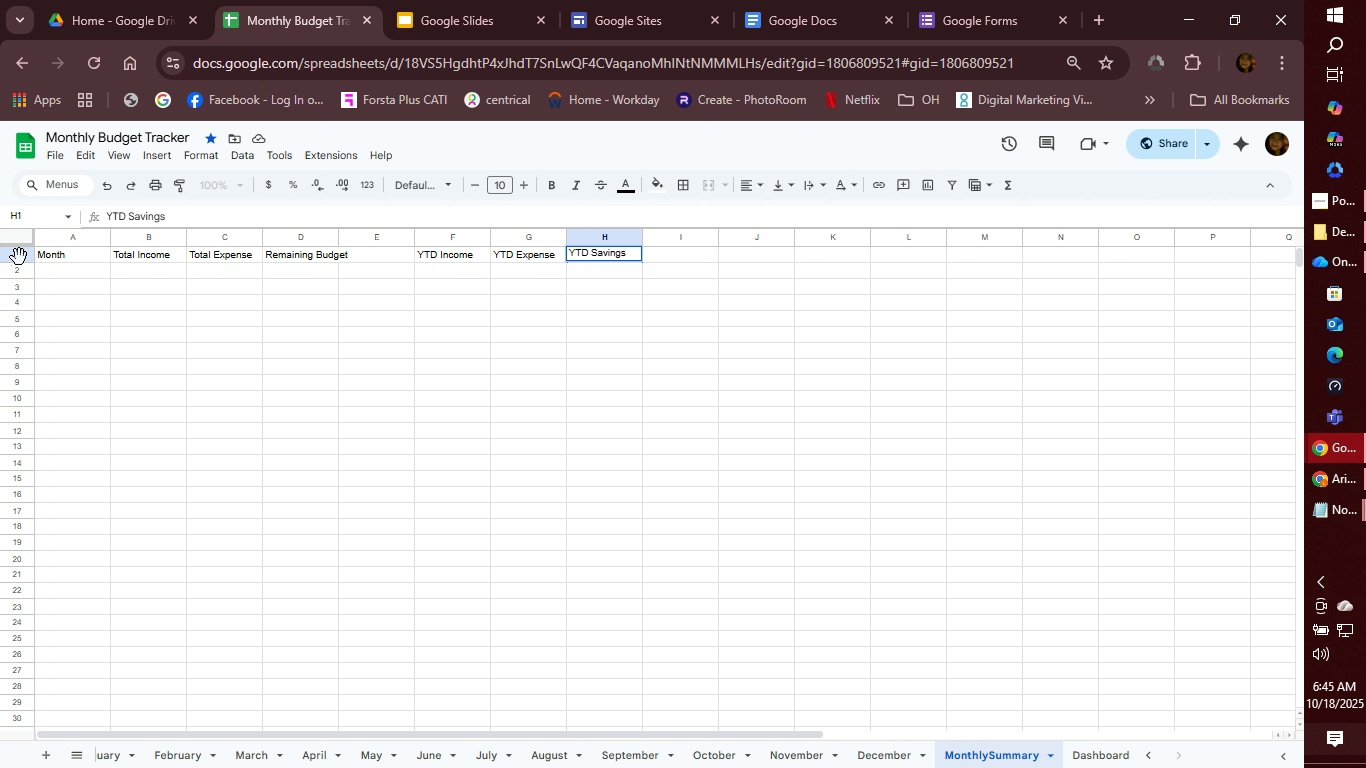 
left_click([19, 257])
 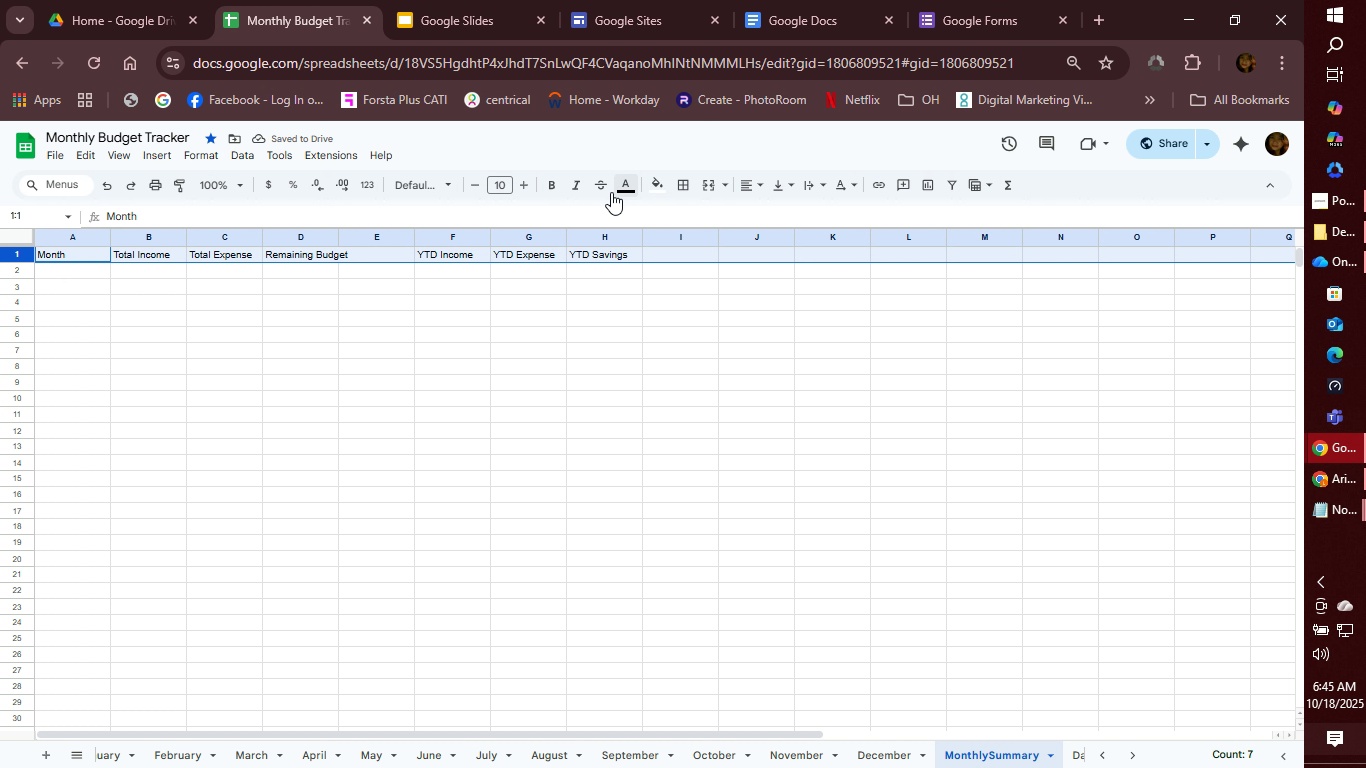 
left_click([557, 183])
 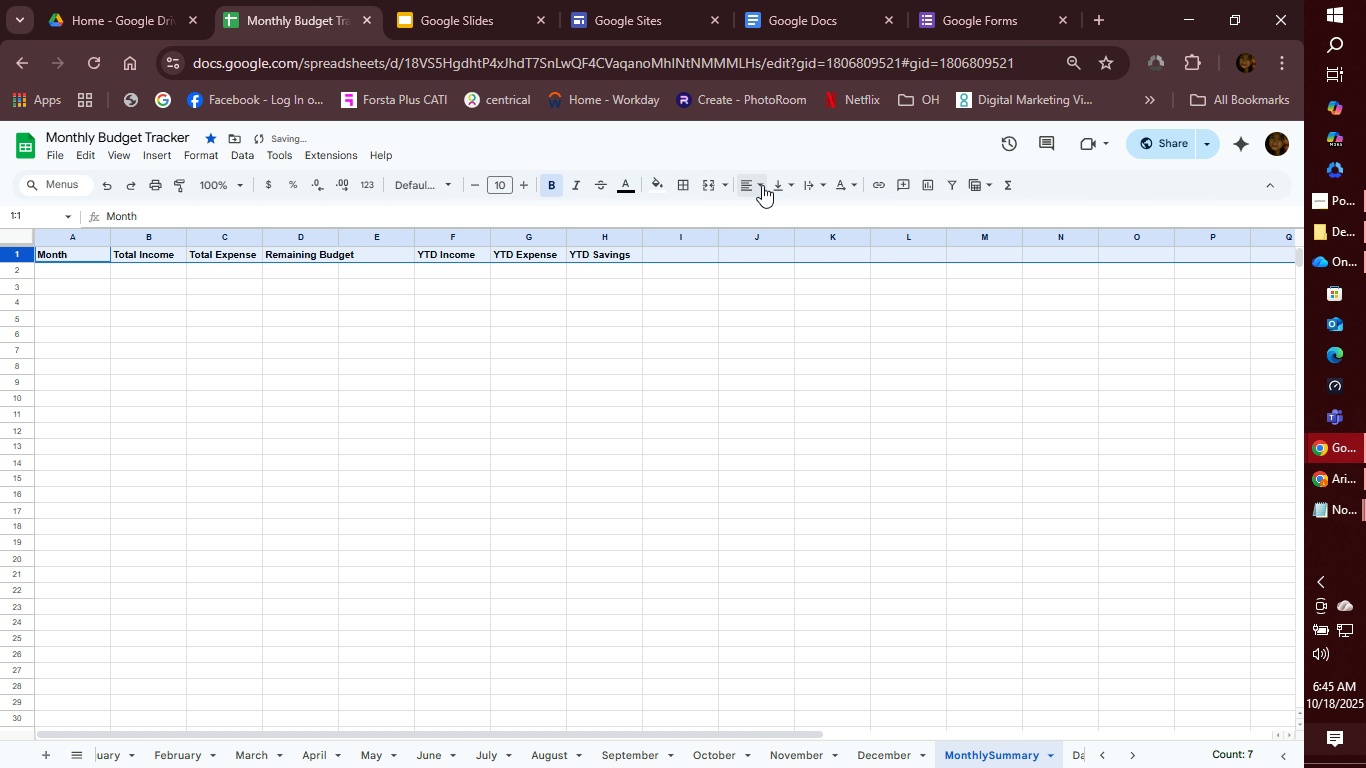 
left_click([762, 185])
 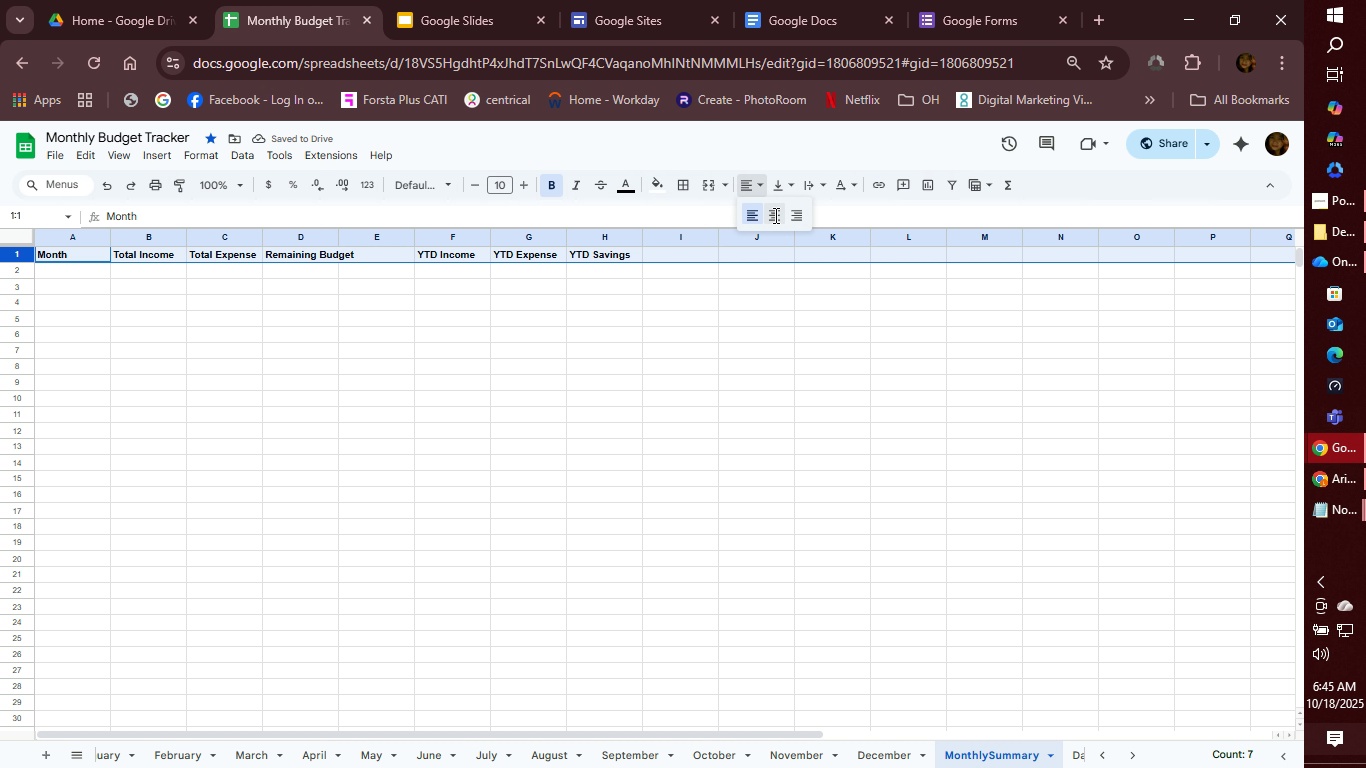 
left_click([774, 215])
 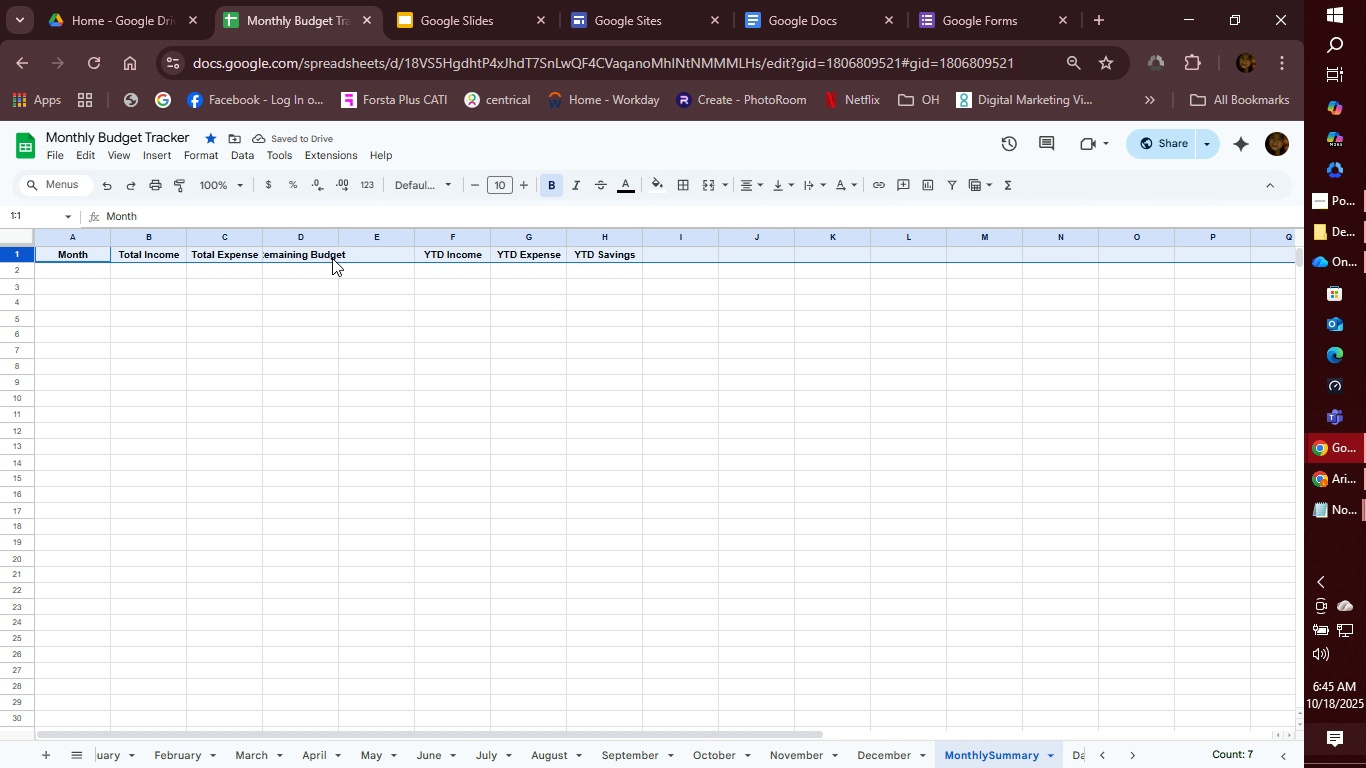 
left_click([308, 256])
 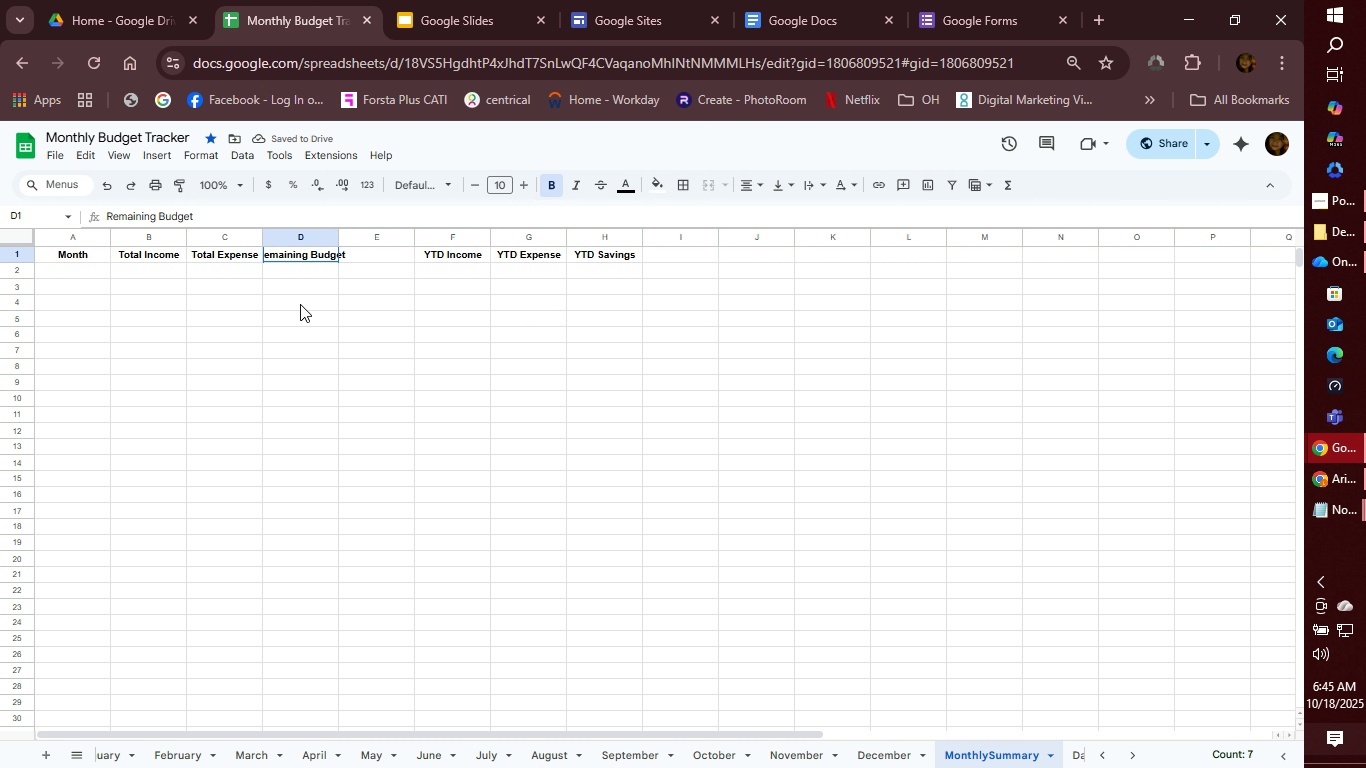 
left_click([300, 304])
 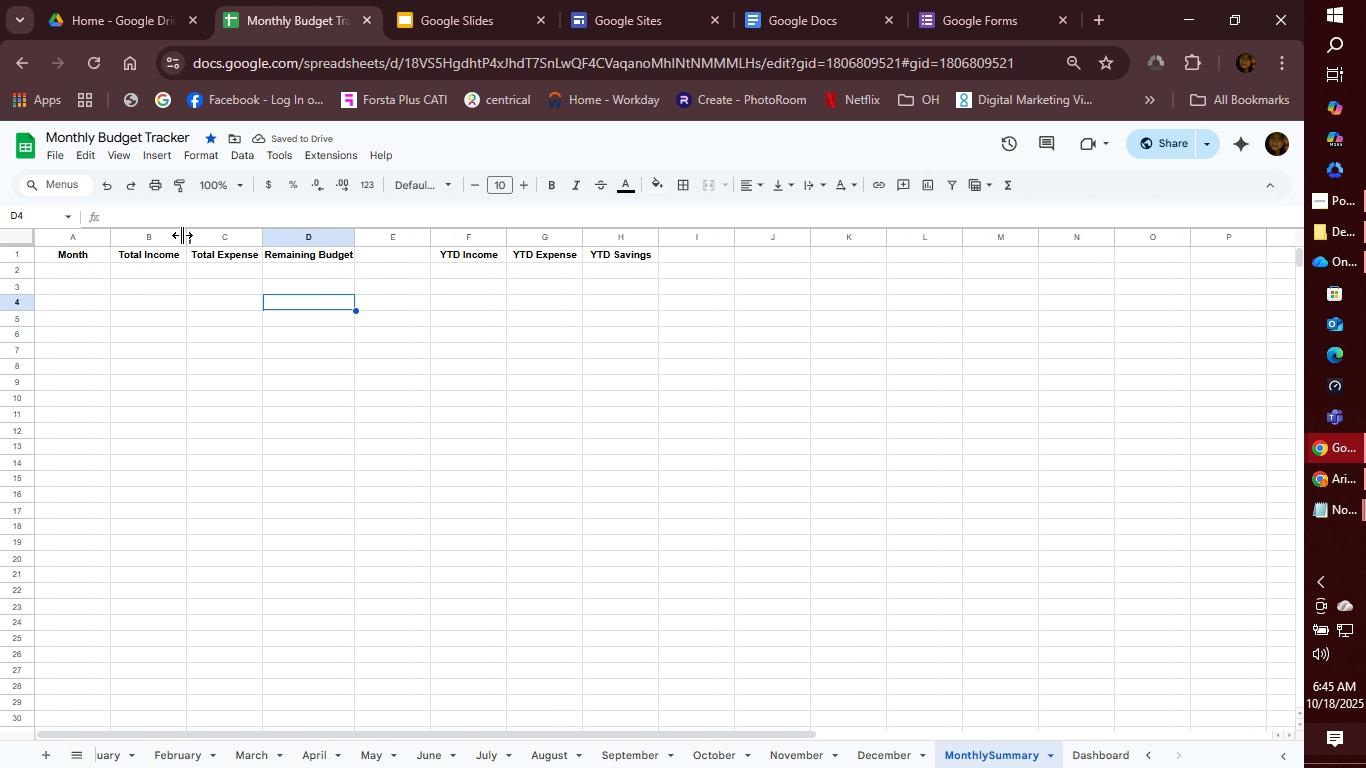 
wait(9.84)
 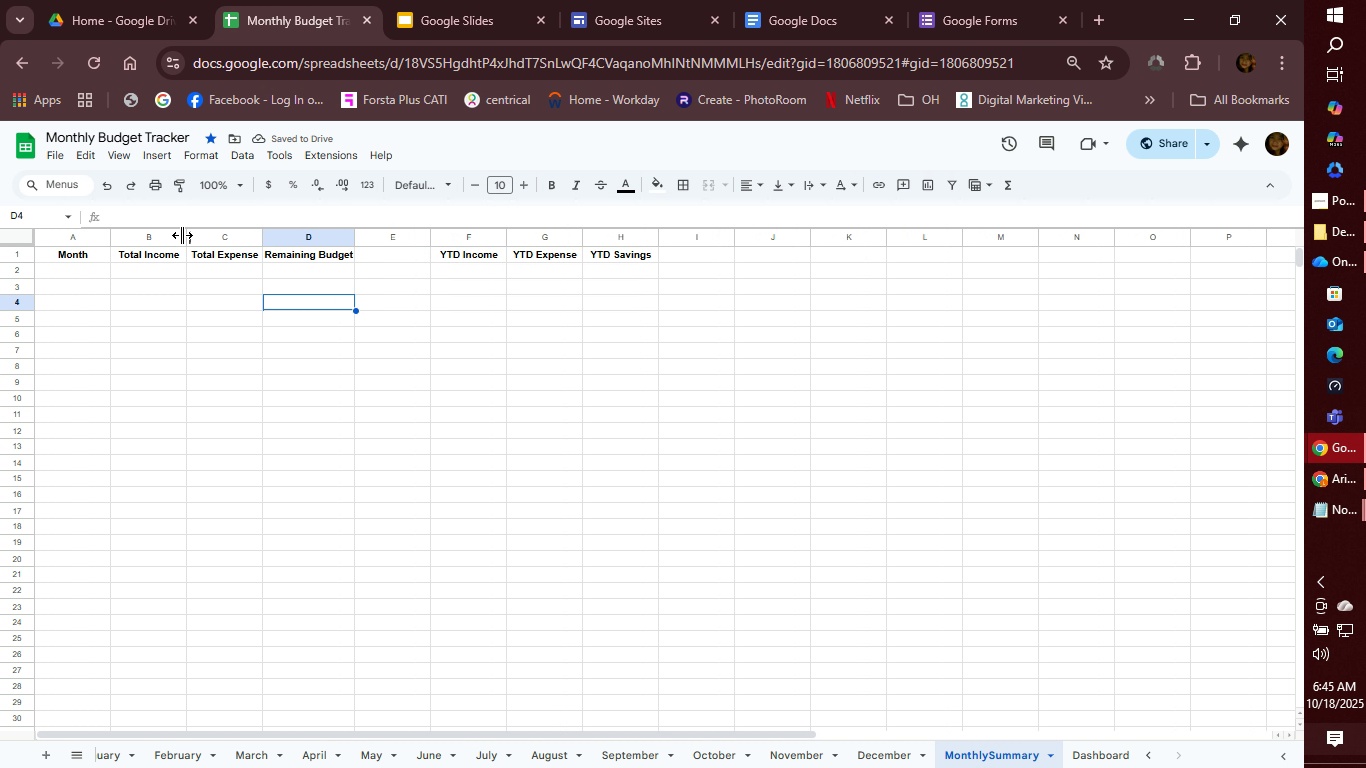 
left_click([151, 260])
 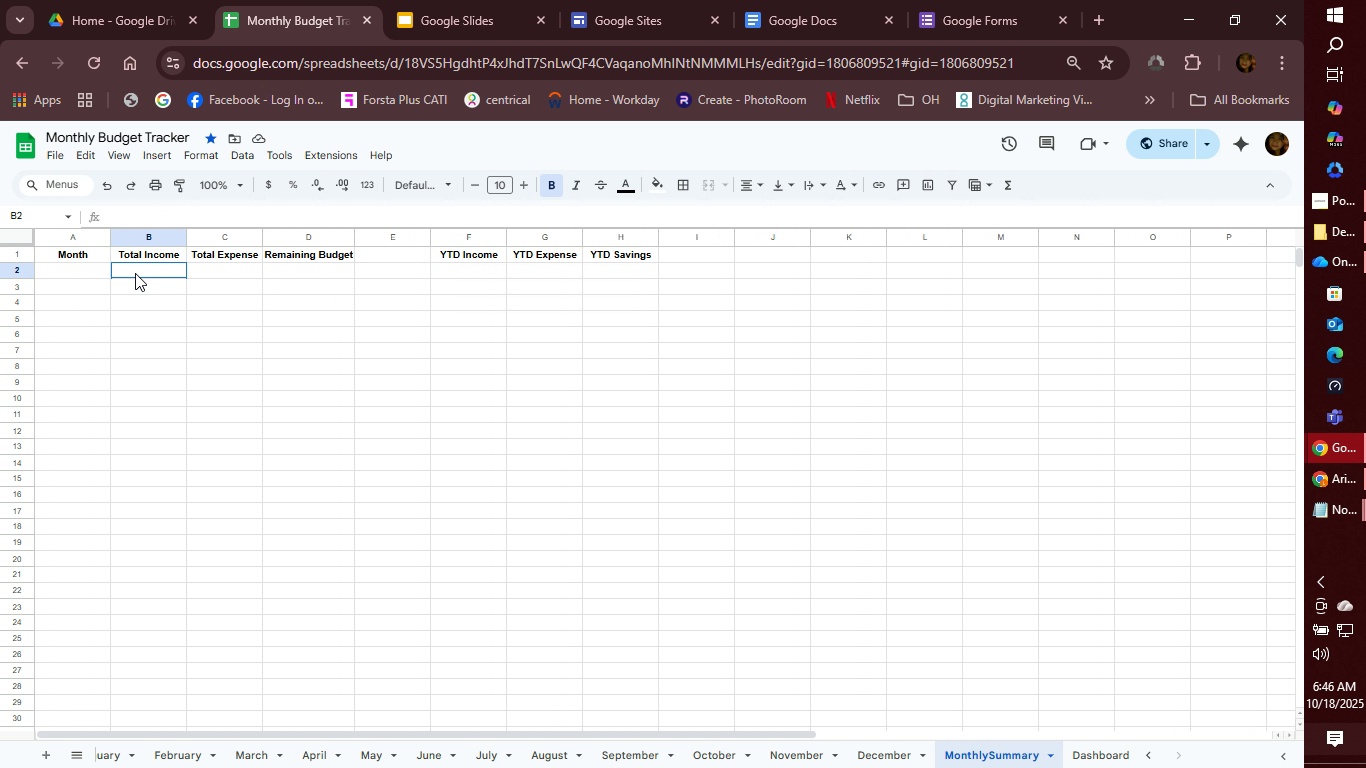 
left_click([135, 273])
 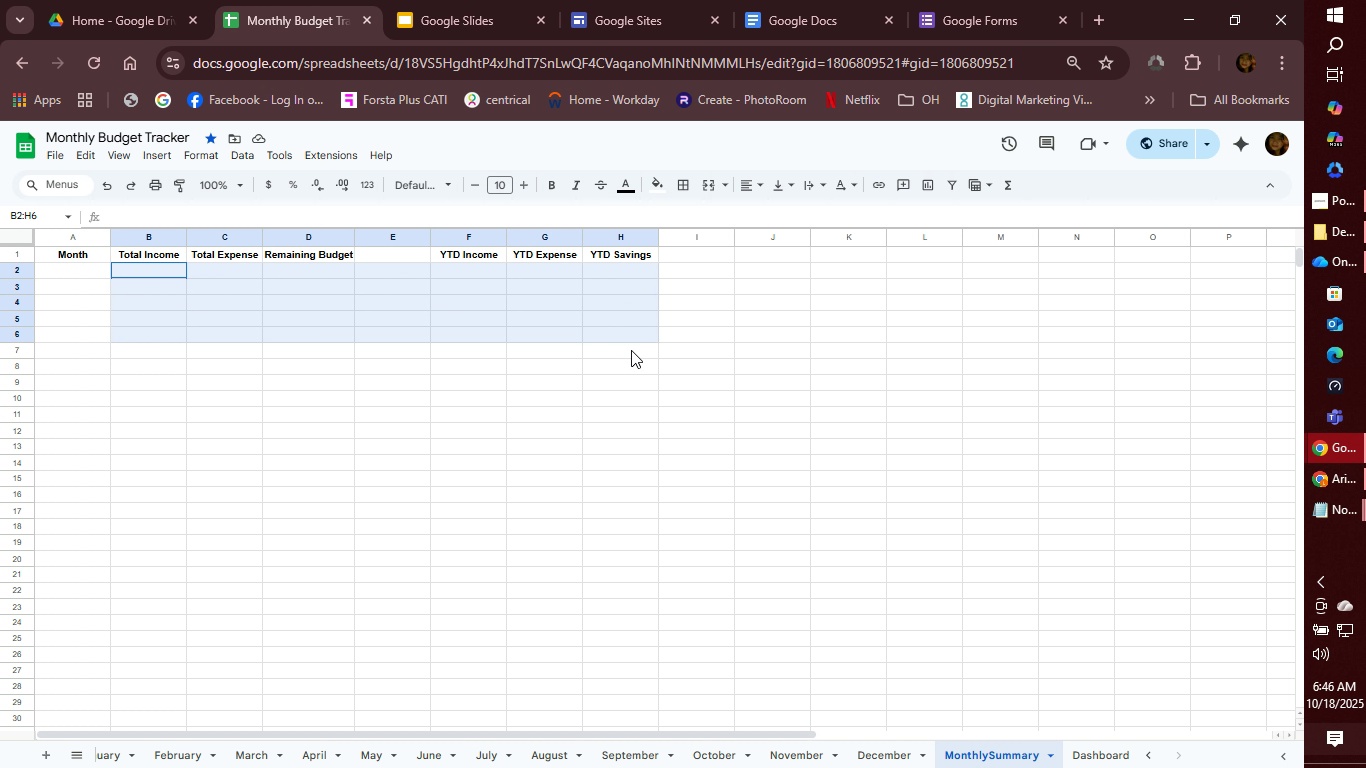 
wait(12.08)
 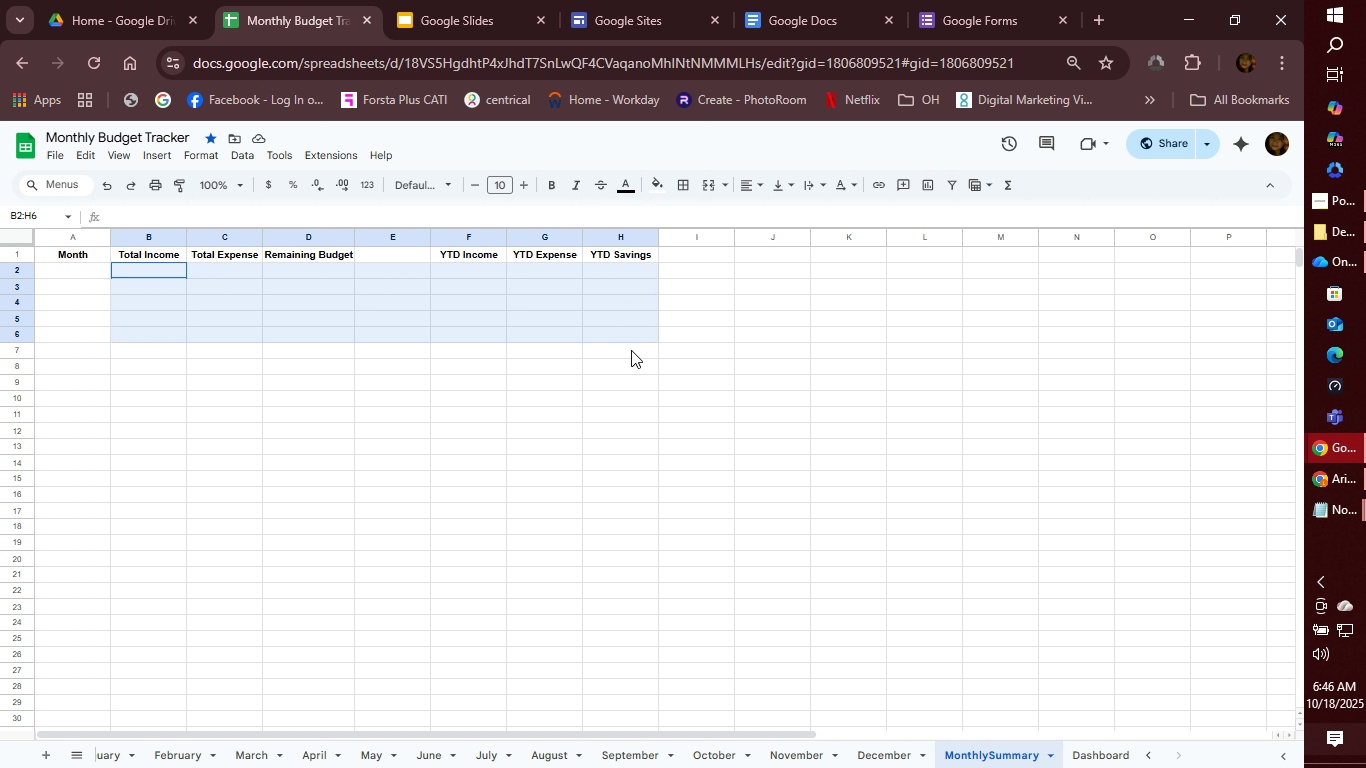 
hold_key(key=ControlLeft, duration=1.51)
 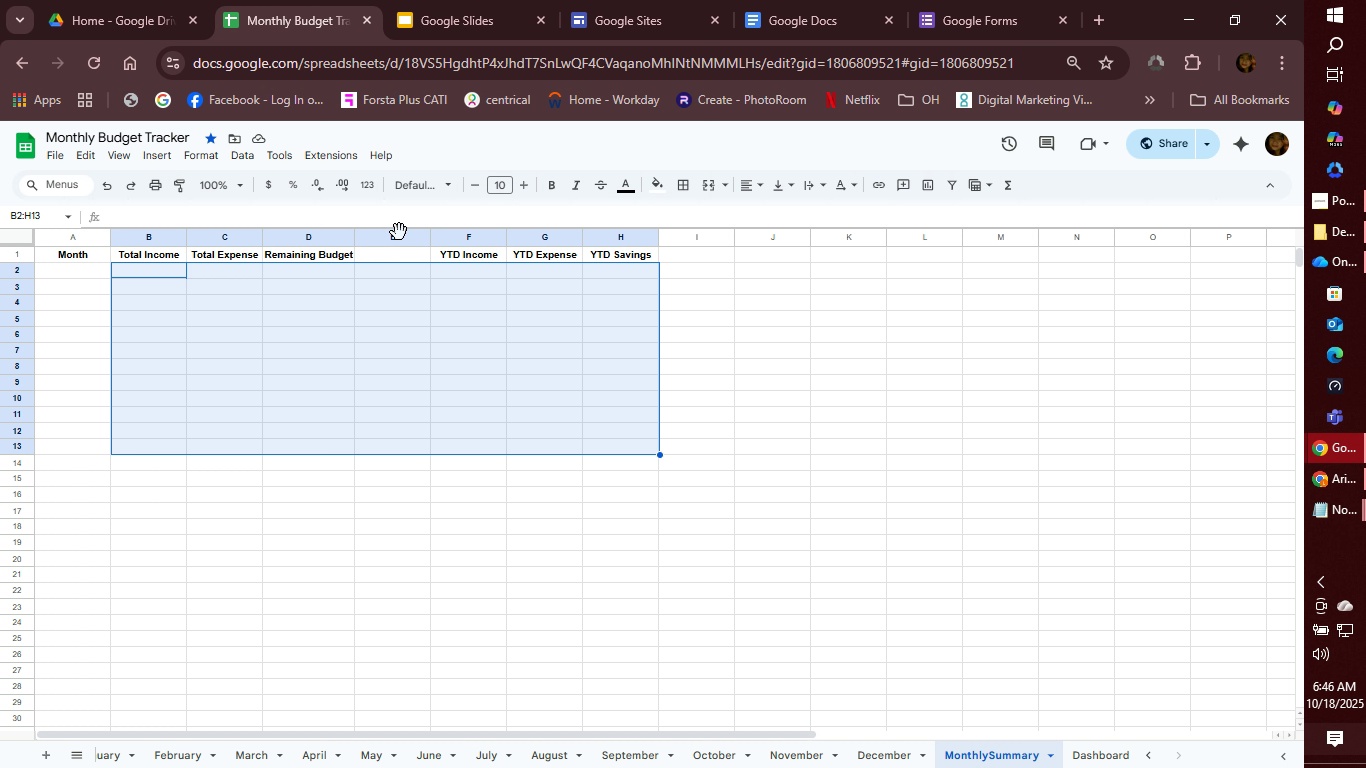 
hold_key(key=ControlLeft, duration=1.52)
left_click([398, 233])
 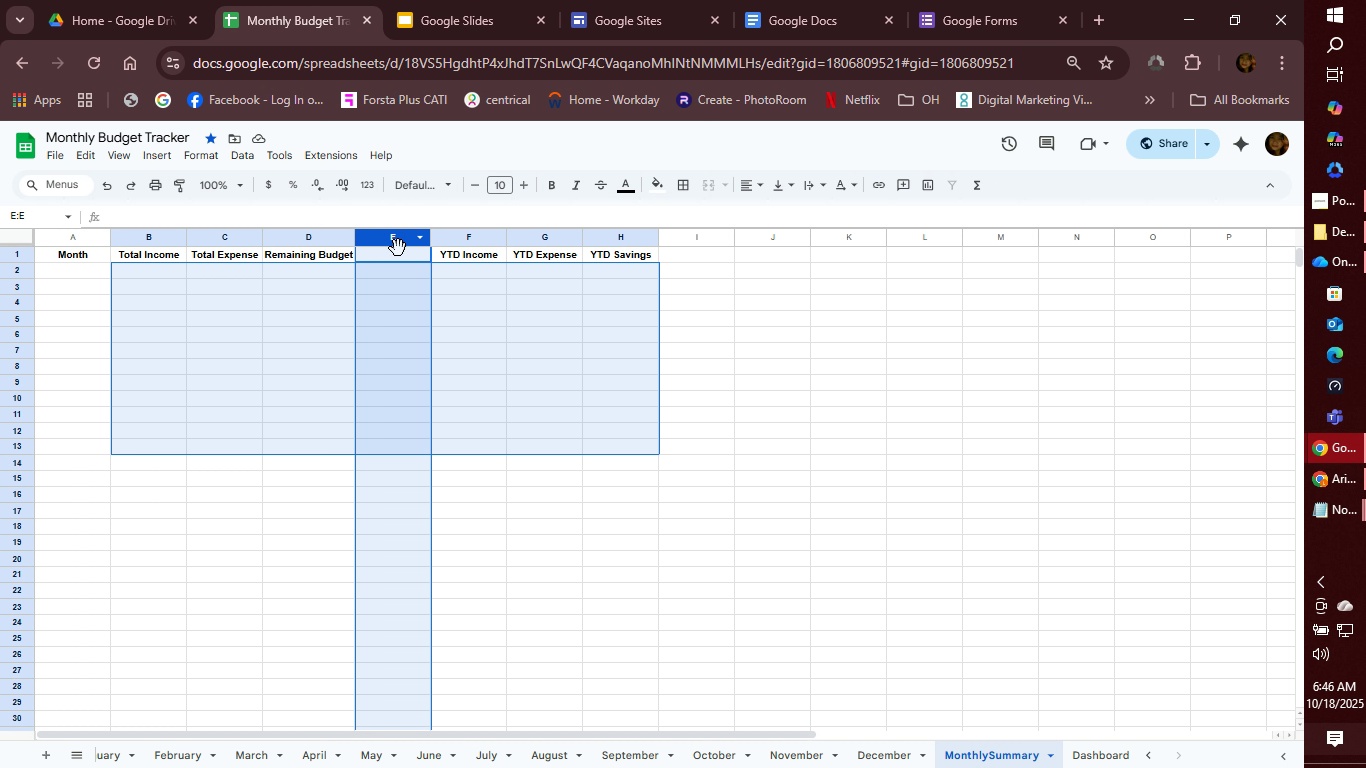 
hold_key(key=ControlLeft, duration=1.5)
left_click([399, 245])
 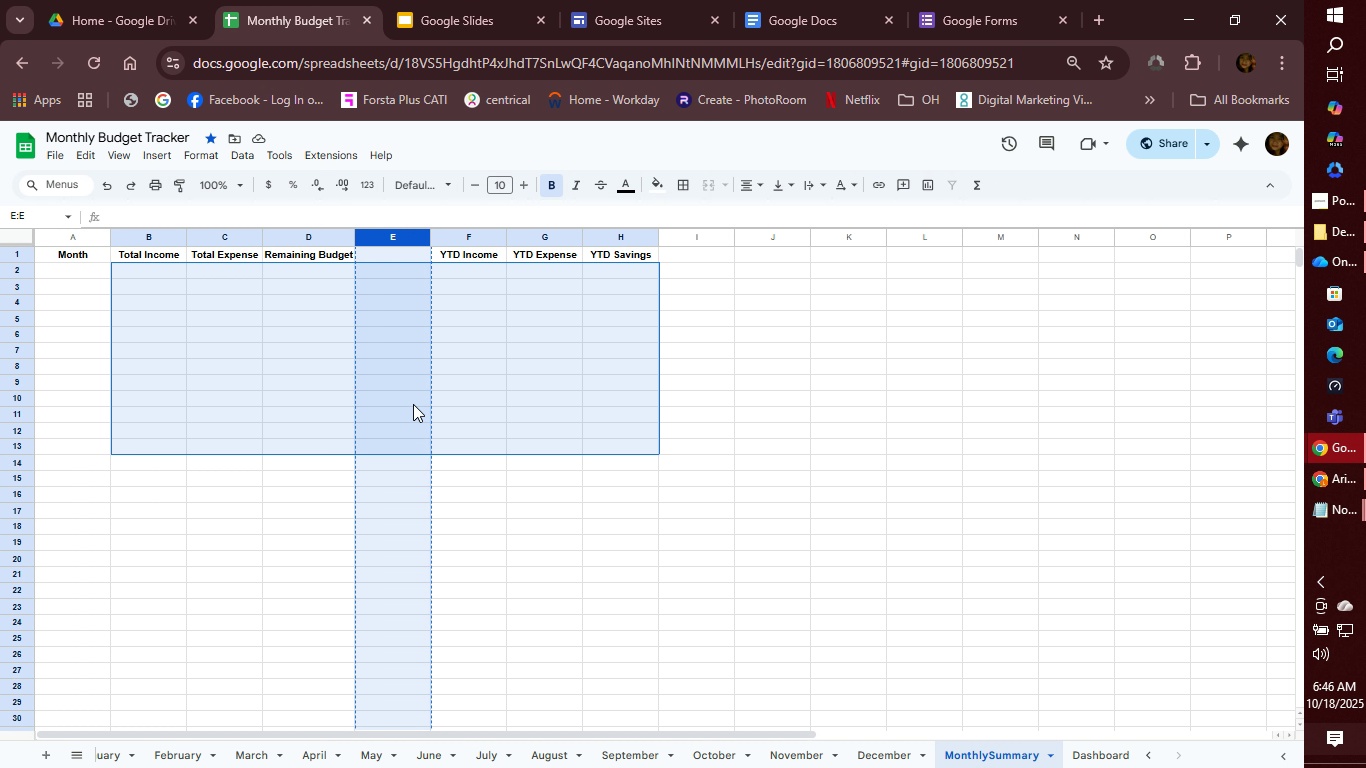 
hold_key(key=ControlLeft, duration=1.22)
 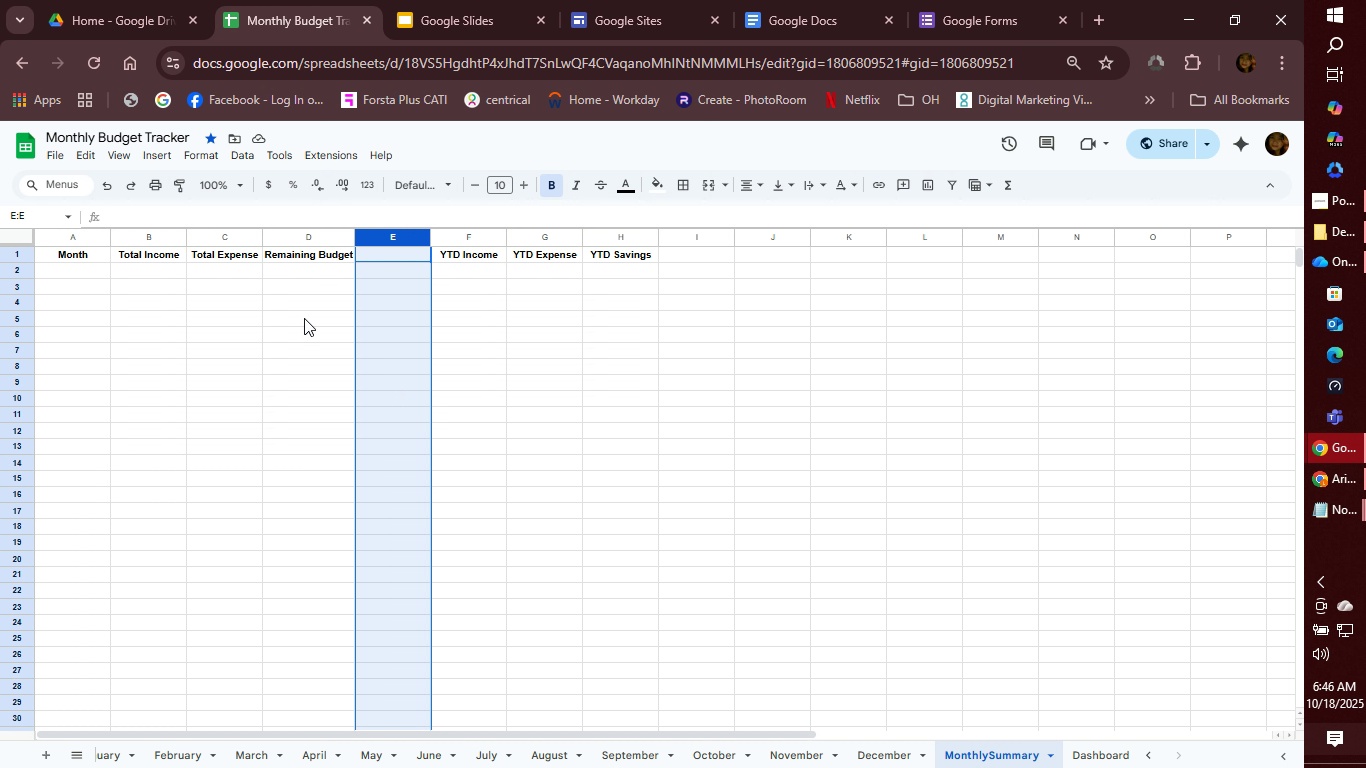 
left_click([304, 321])
 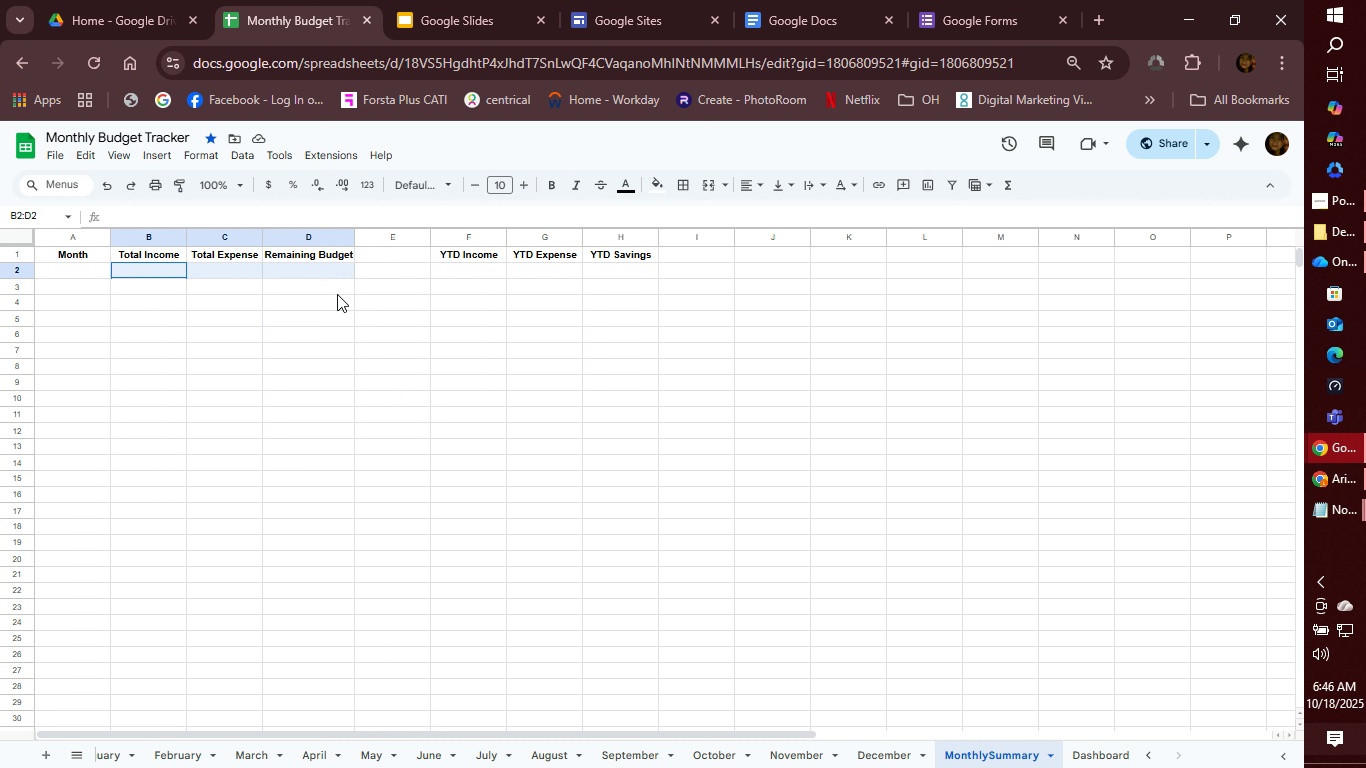 
wait(9.27)
 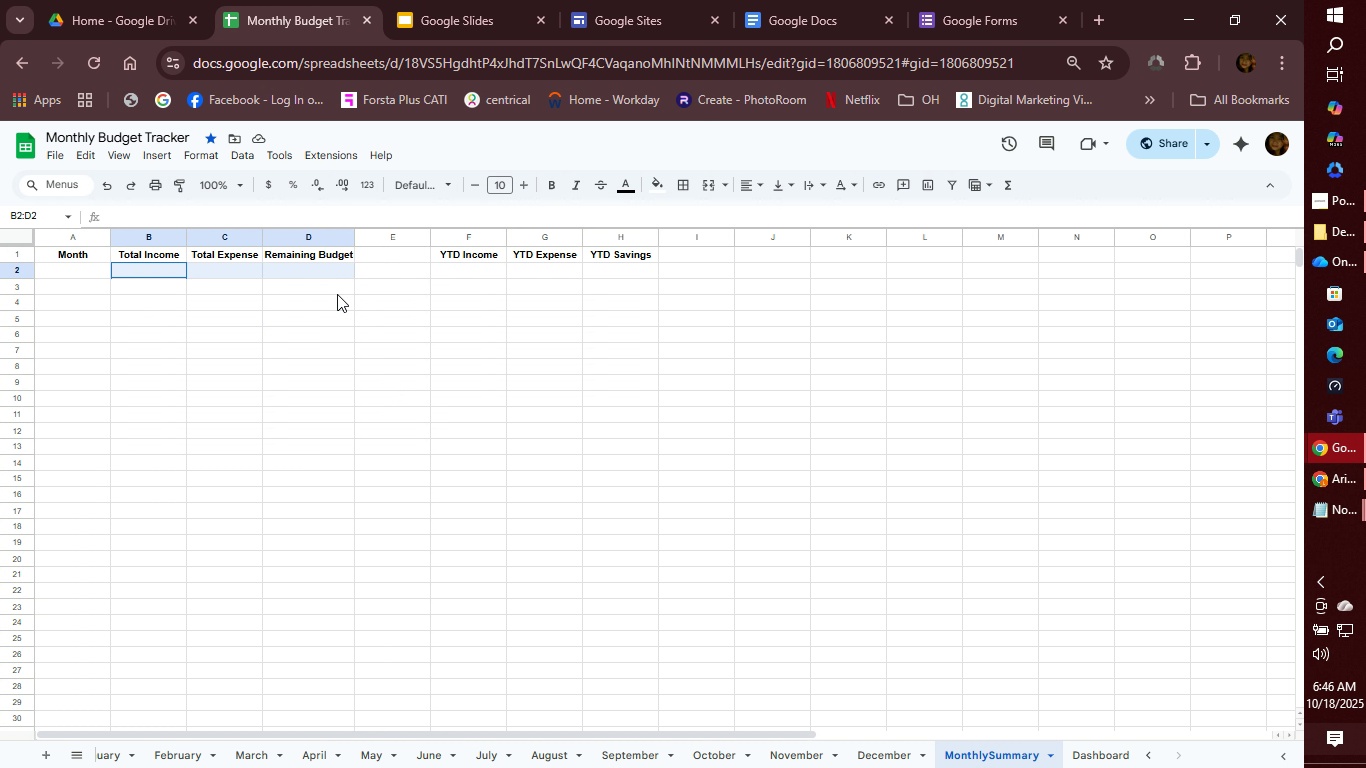 
left_click([202, 155])
 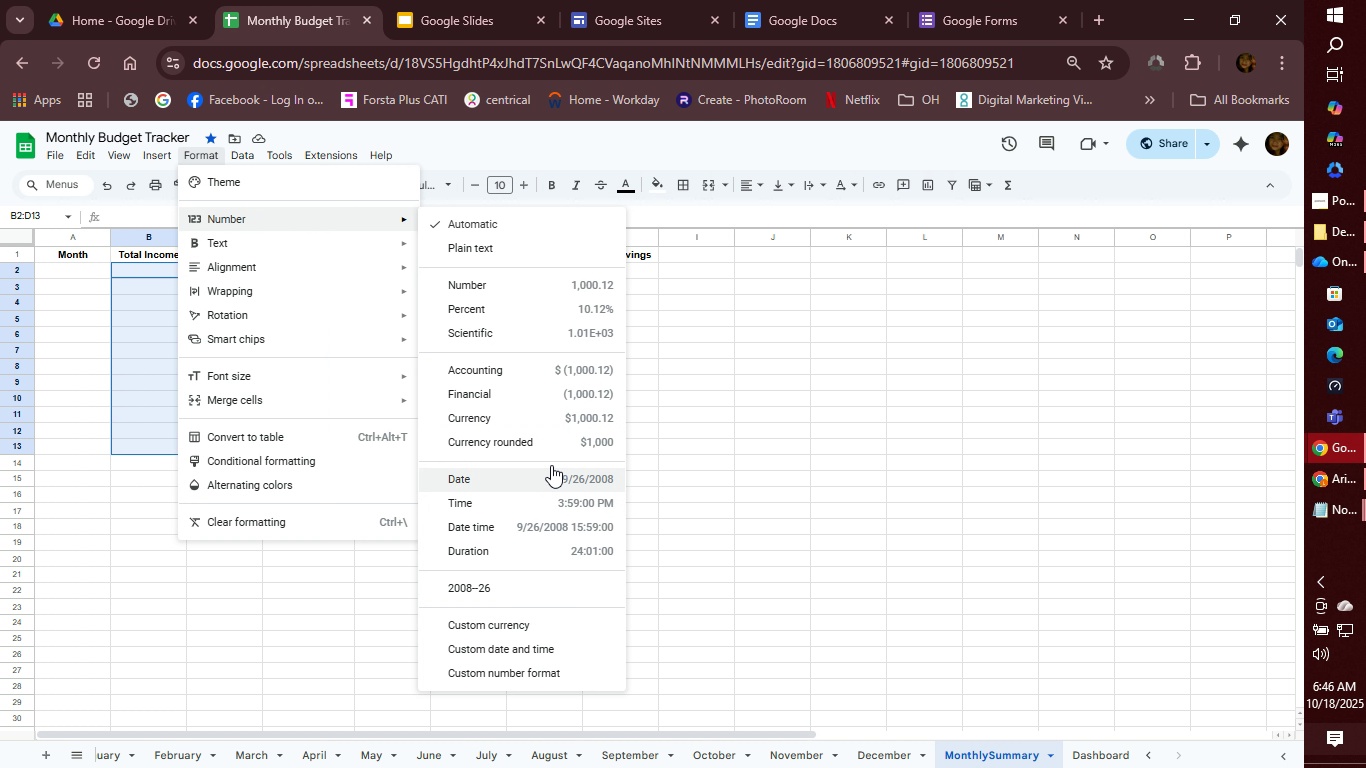 
left_click([559, 414])
 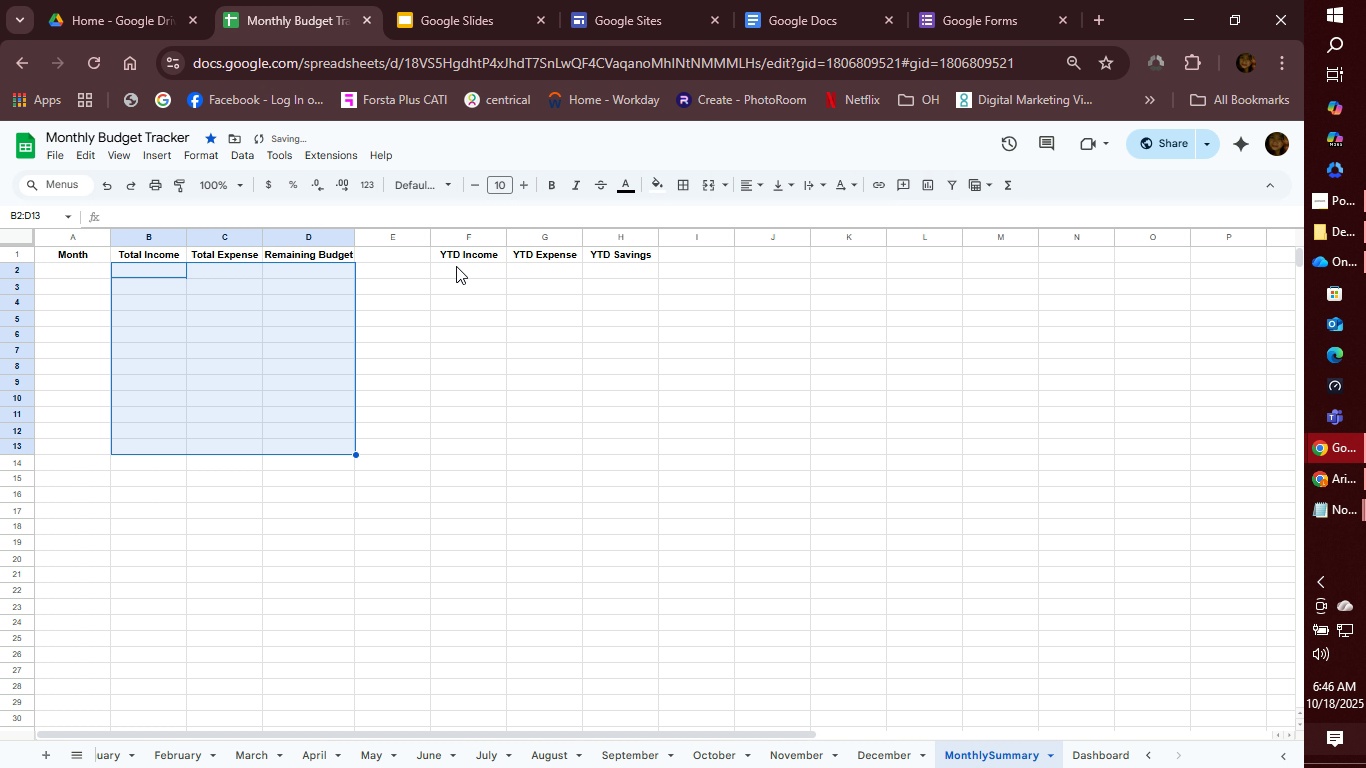 
left_click([457, 268])
 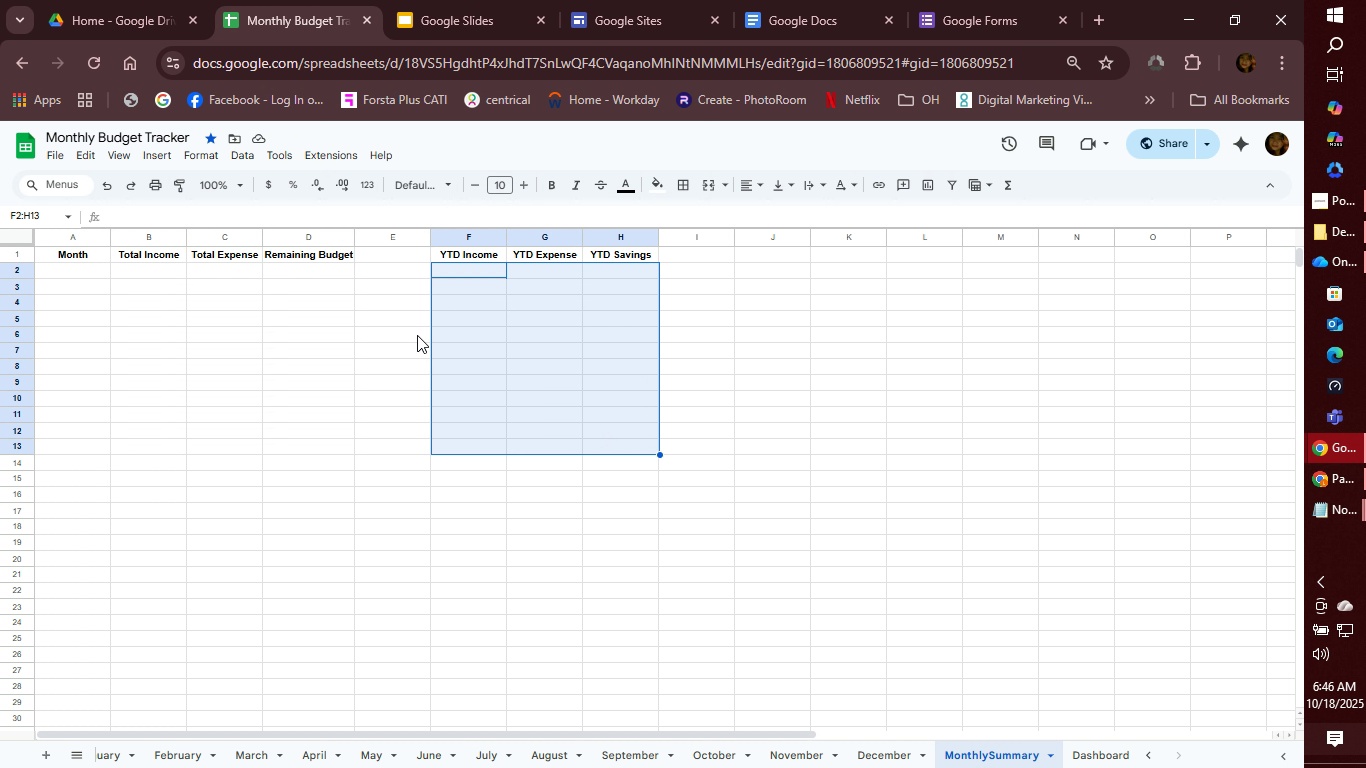 
wait(12.73)
 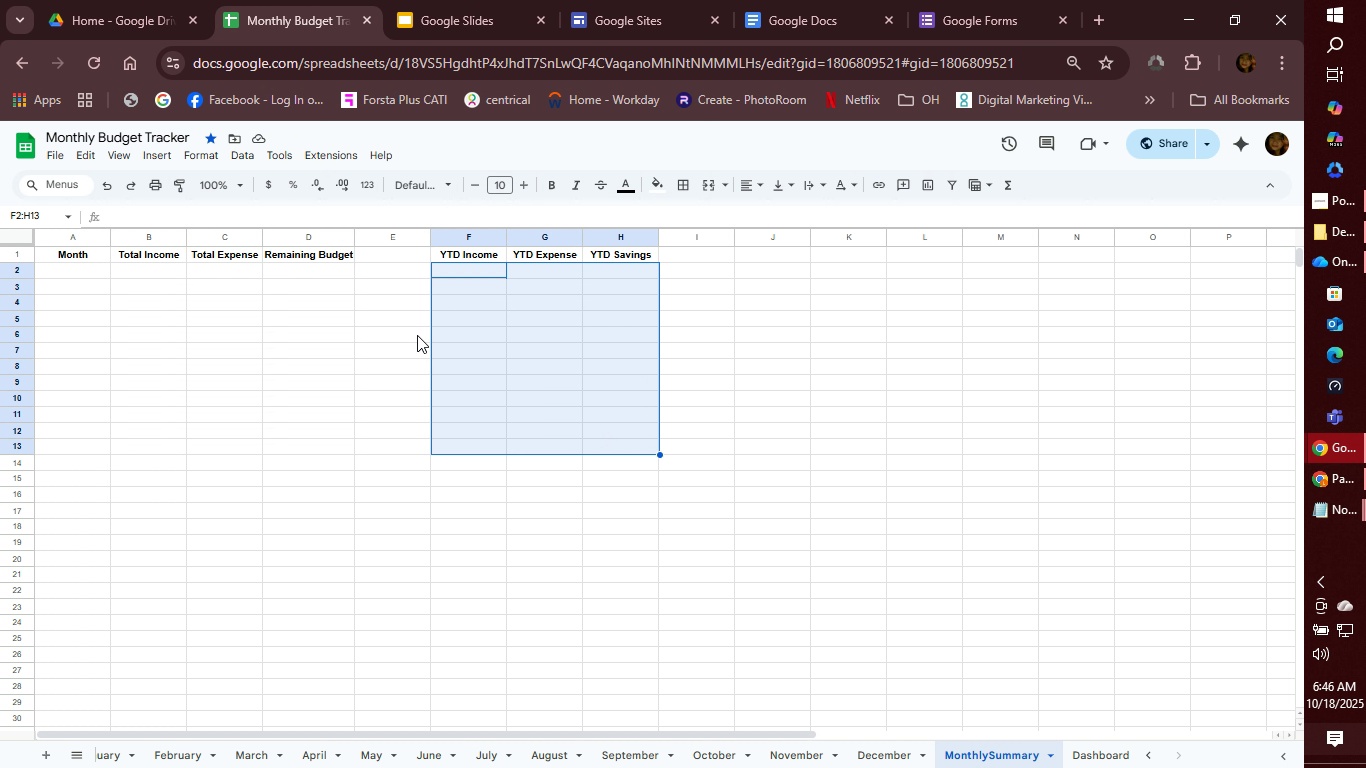 
left_click([211, 153])
 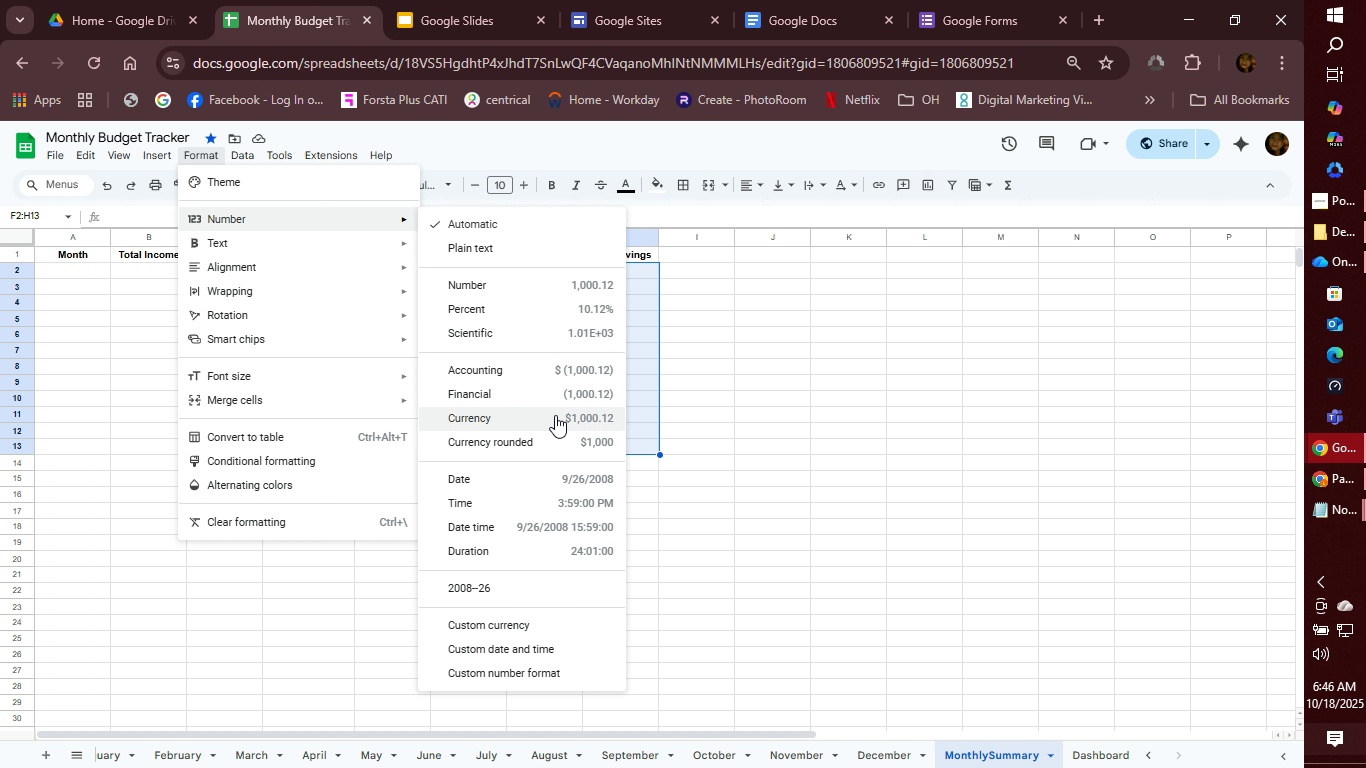 
wait(5.12)
 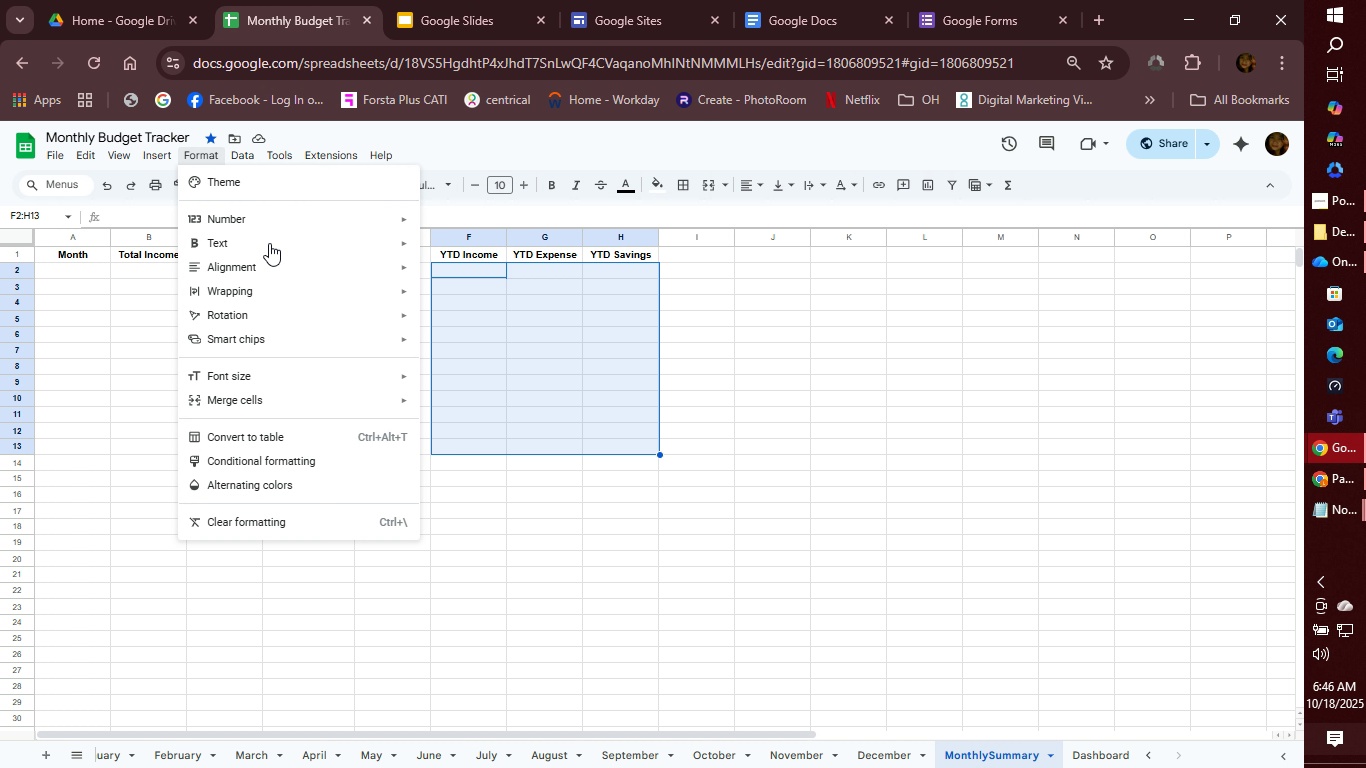 
left_click([559, 413])
 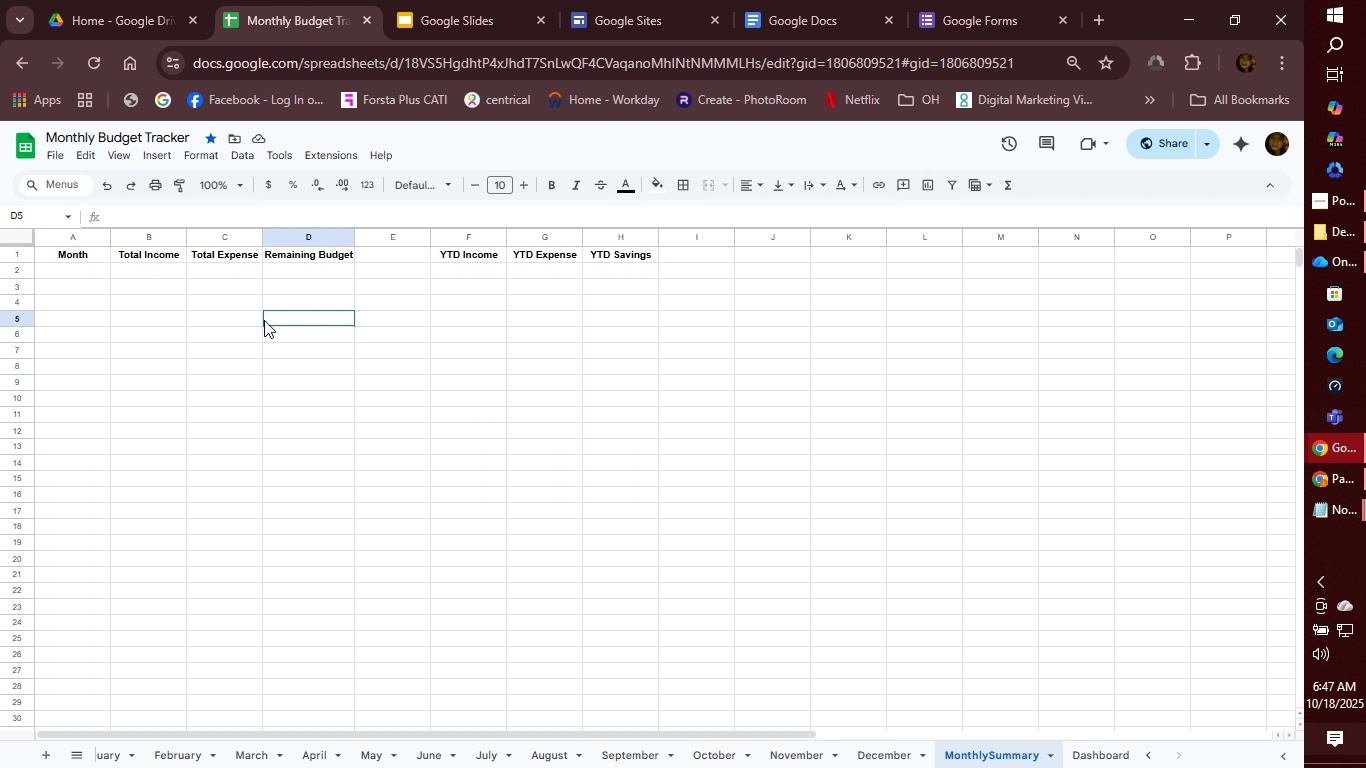 
wait(7.49)
 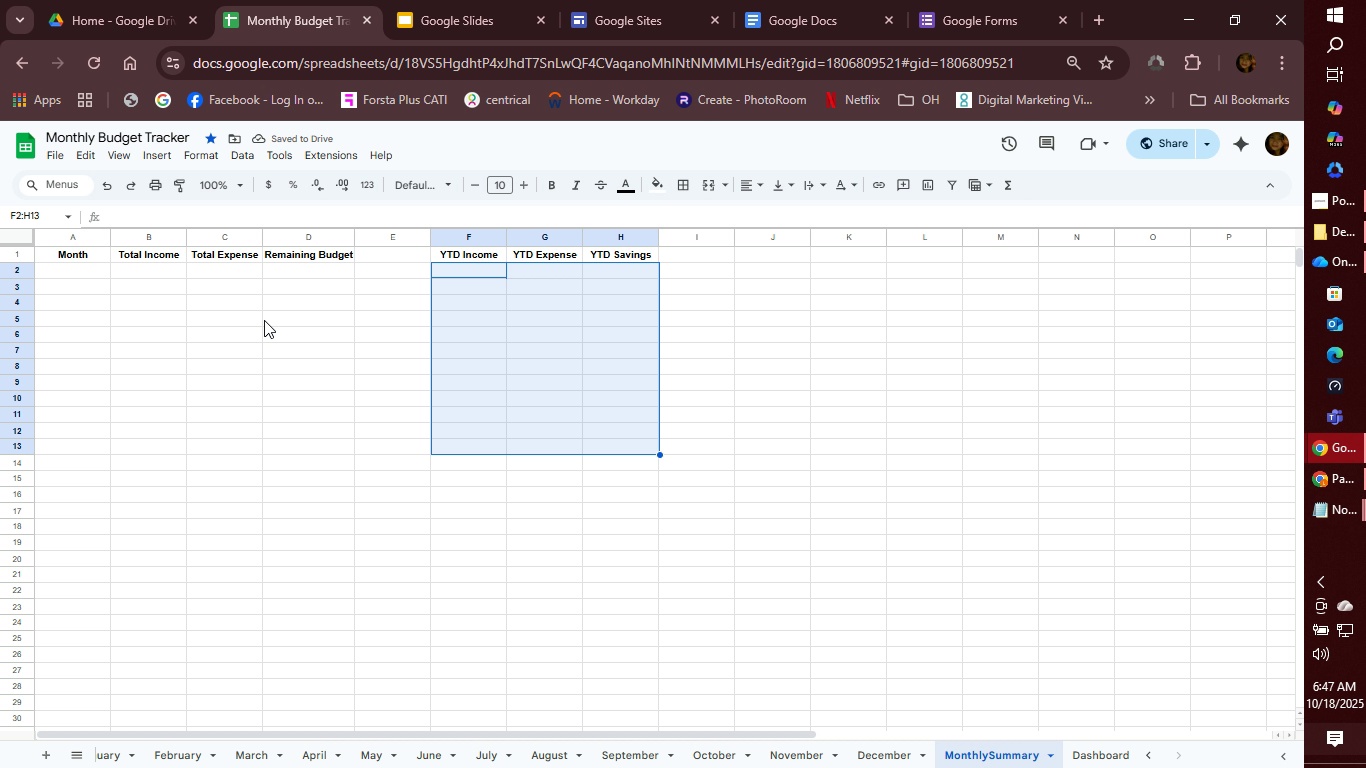 
left_click([264, 320])
 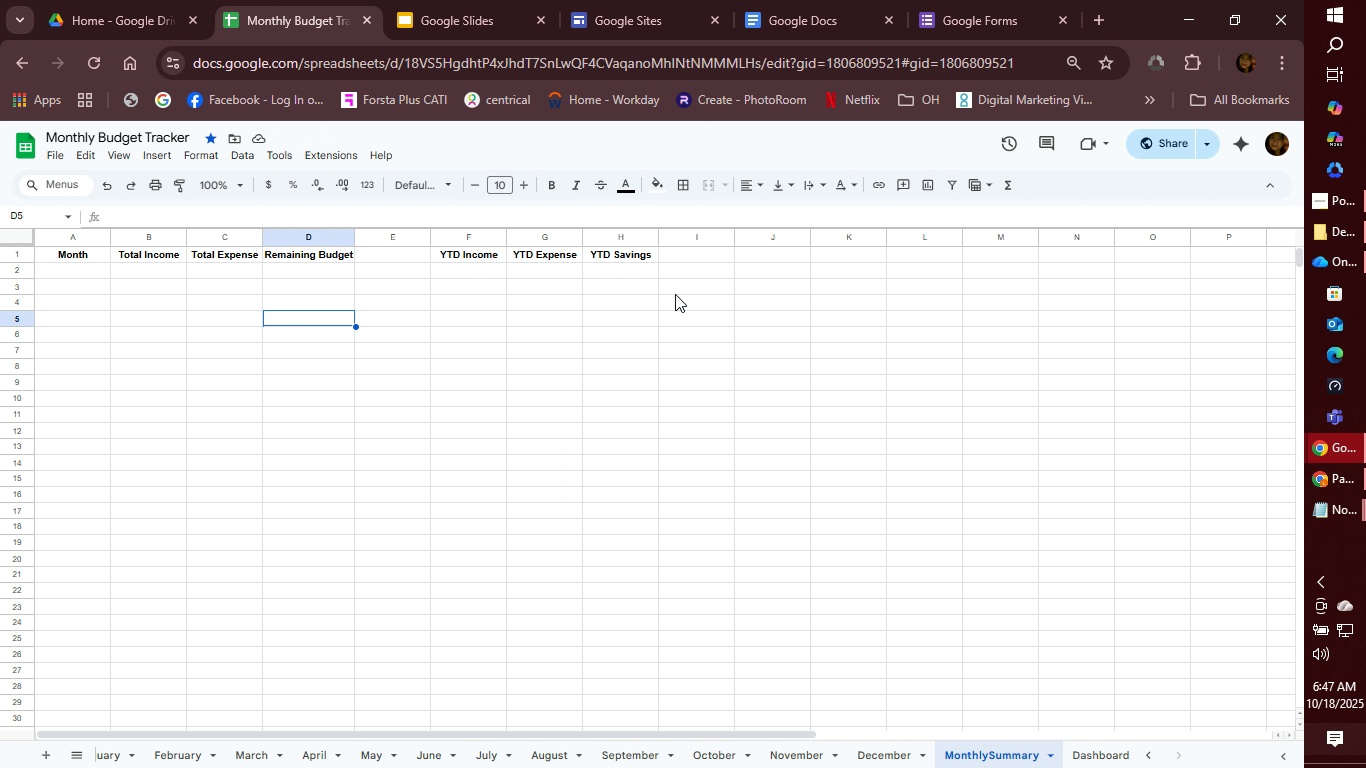 
left_click([450, 268])
 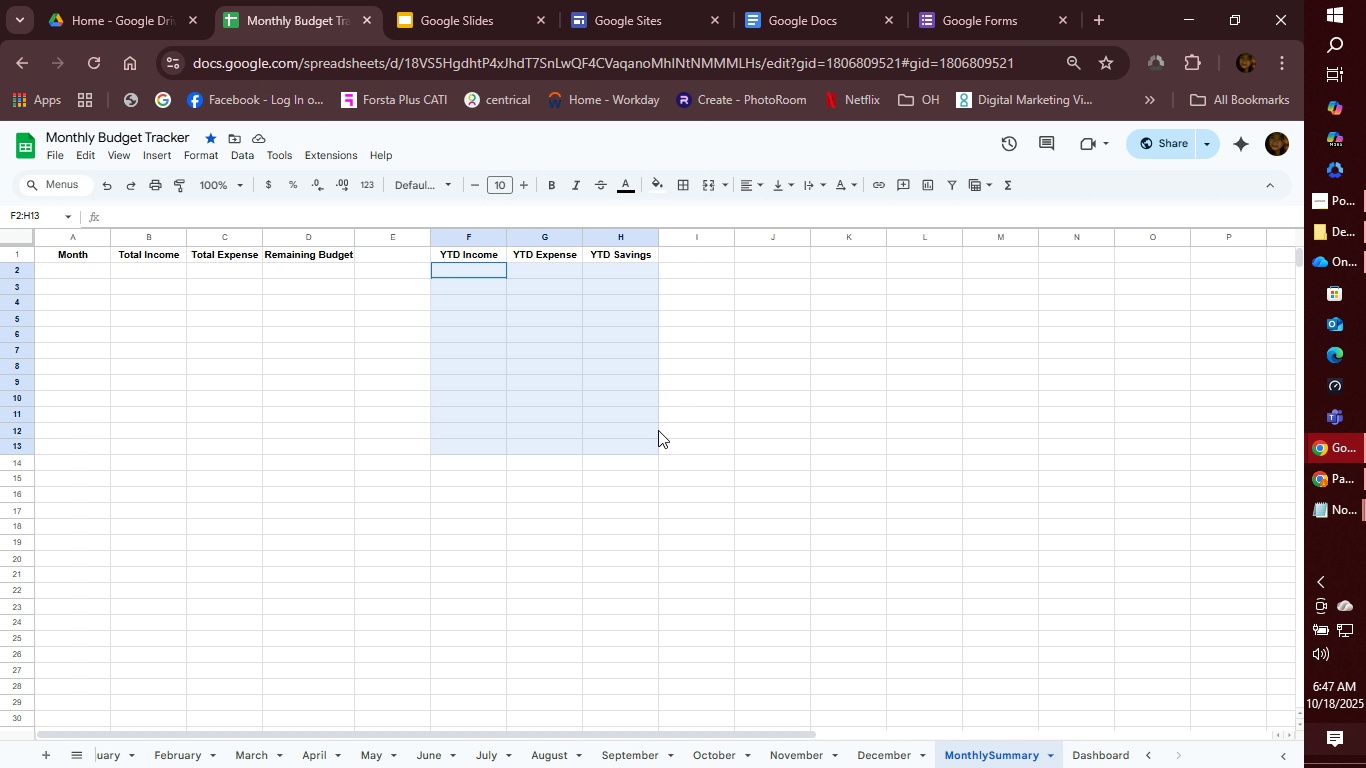 
right_click([546, 334])
 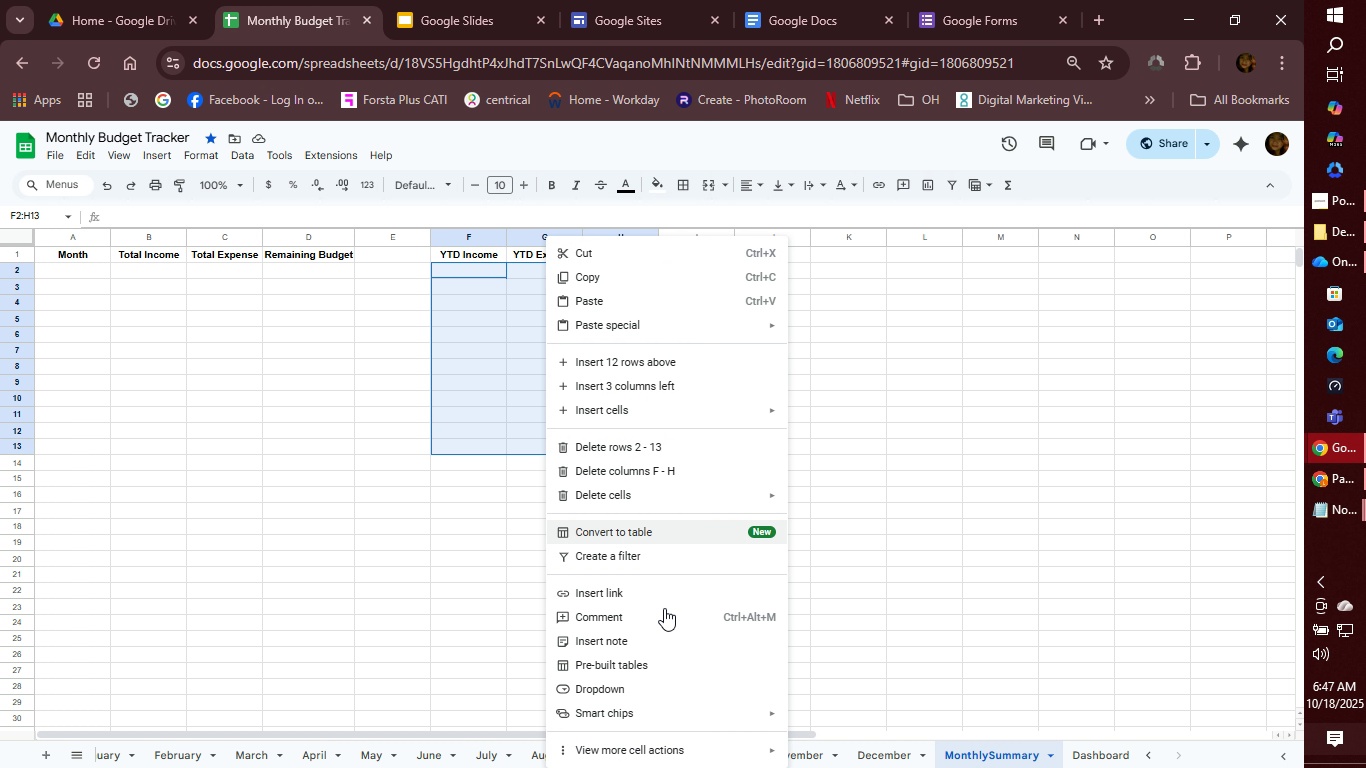 
mouse_move([650, 681])
 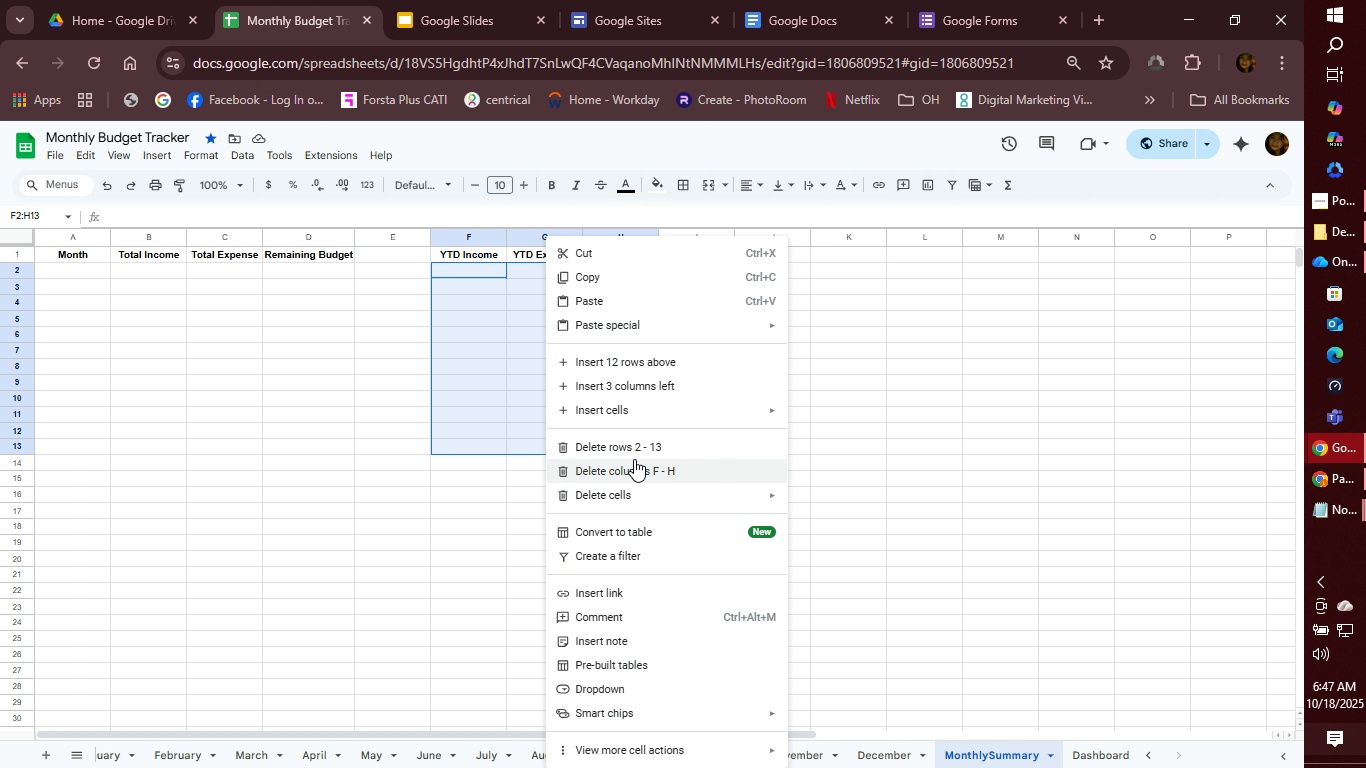 
wait(6.36)
 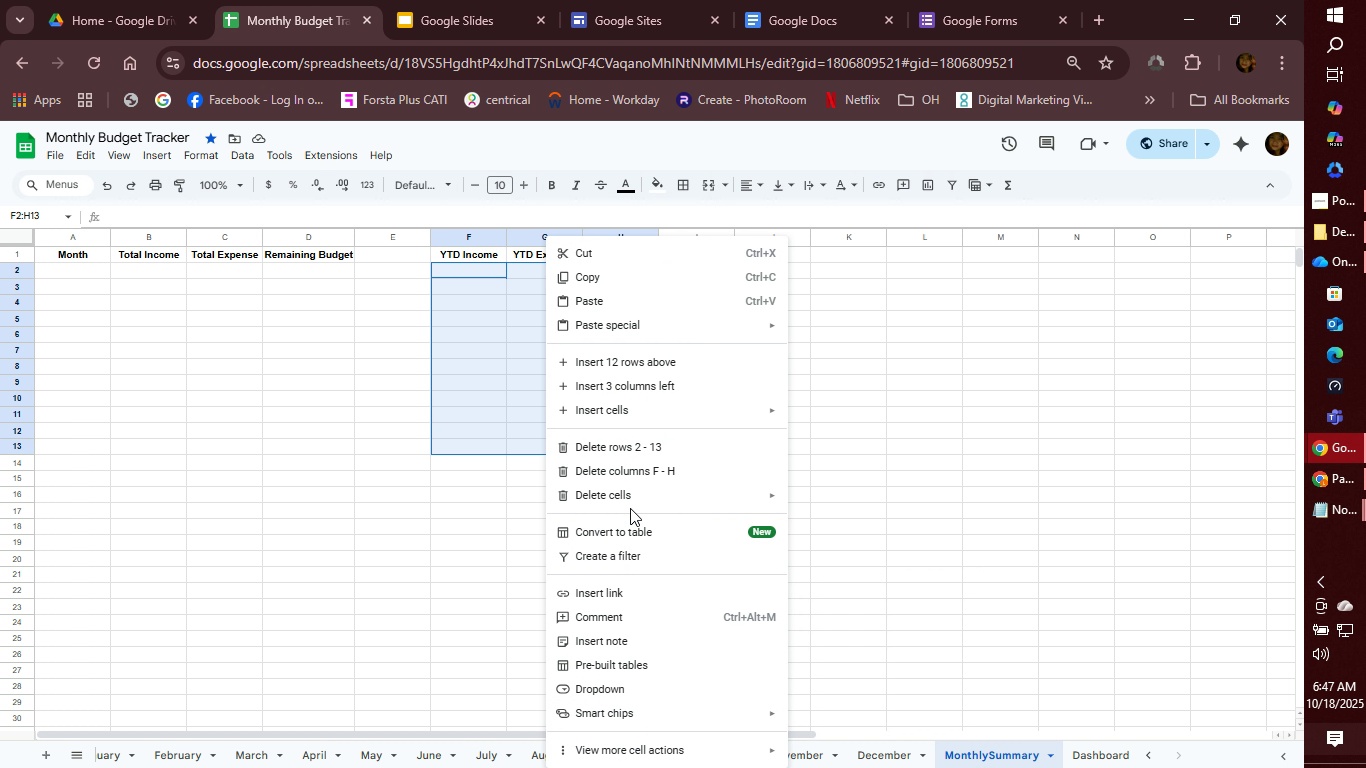 
mouse_move([628, 529])
 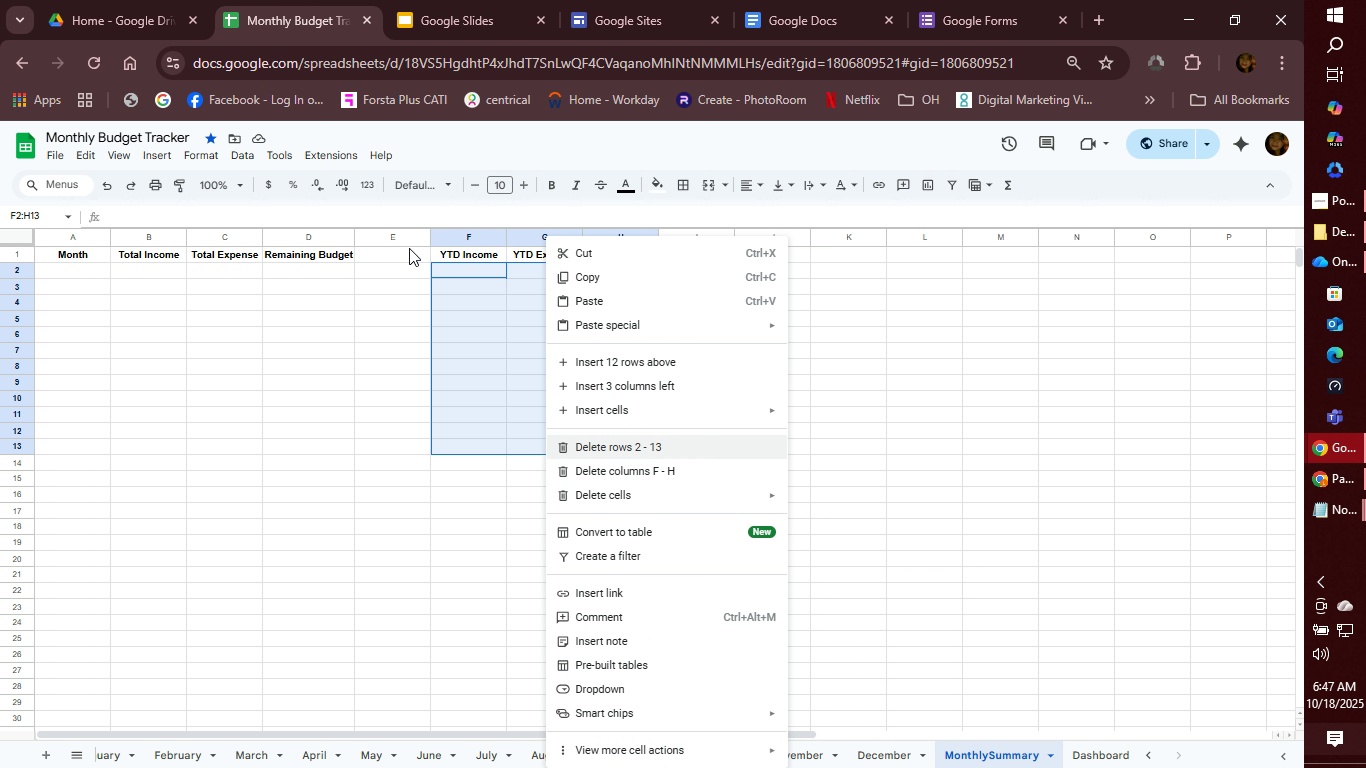 
left_click([194, 153])
 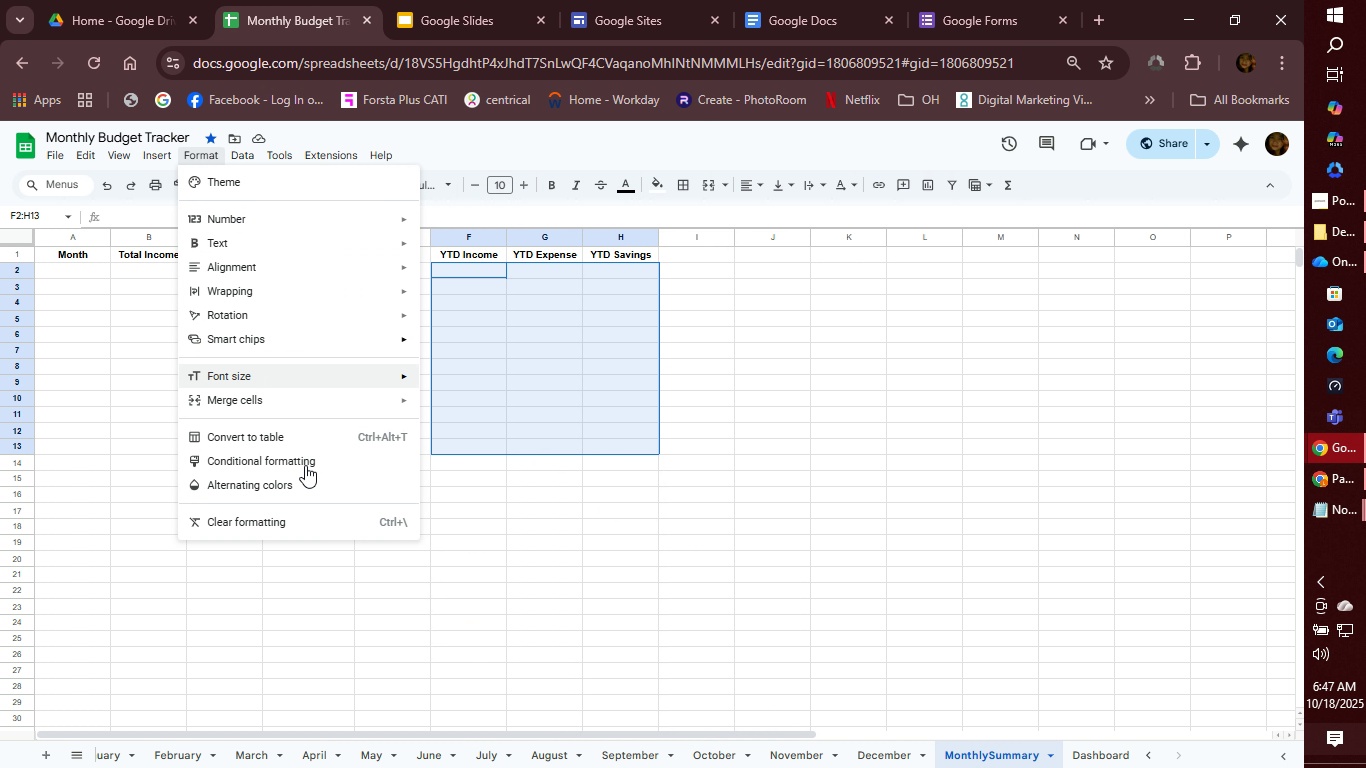 
left_click([293, 520])
 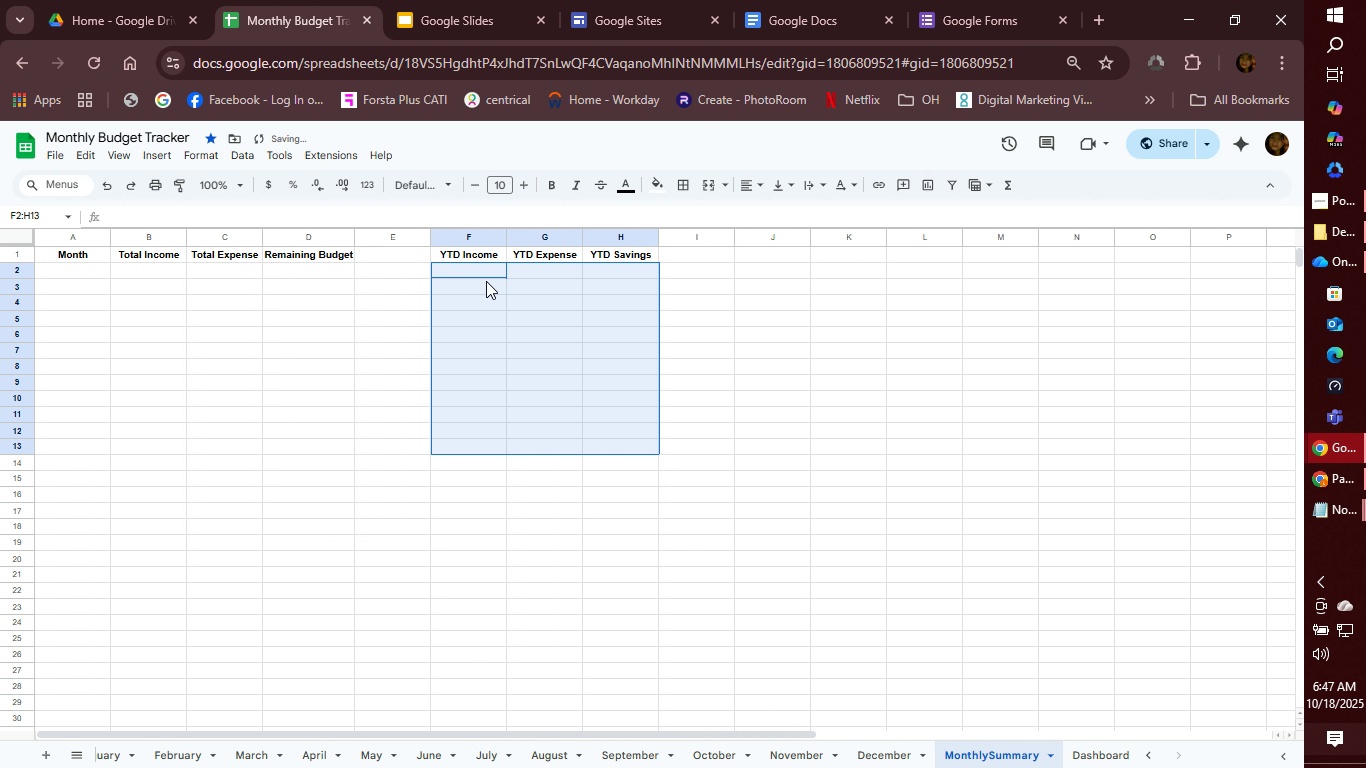 
left_click([487, 281])
 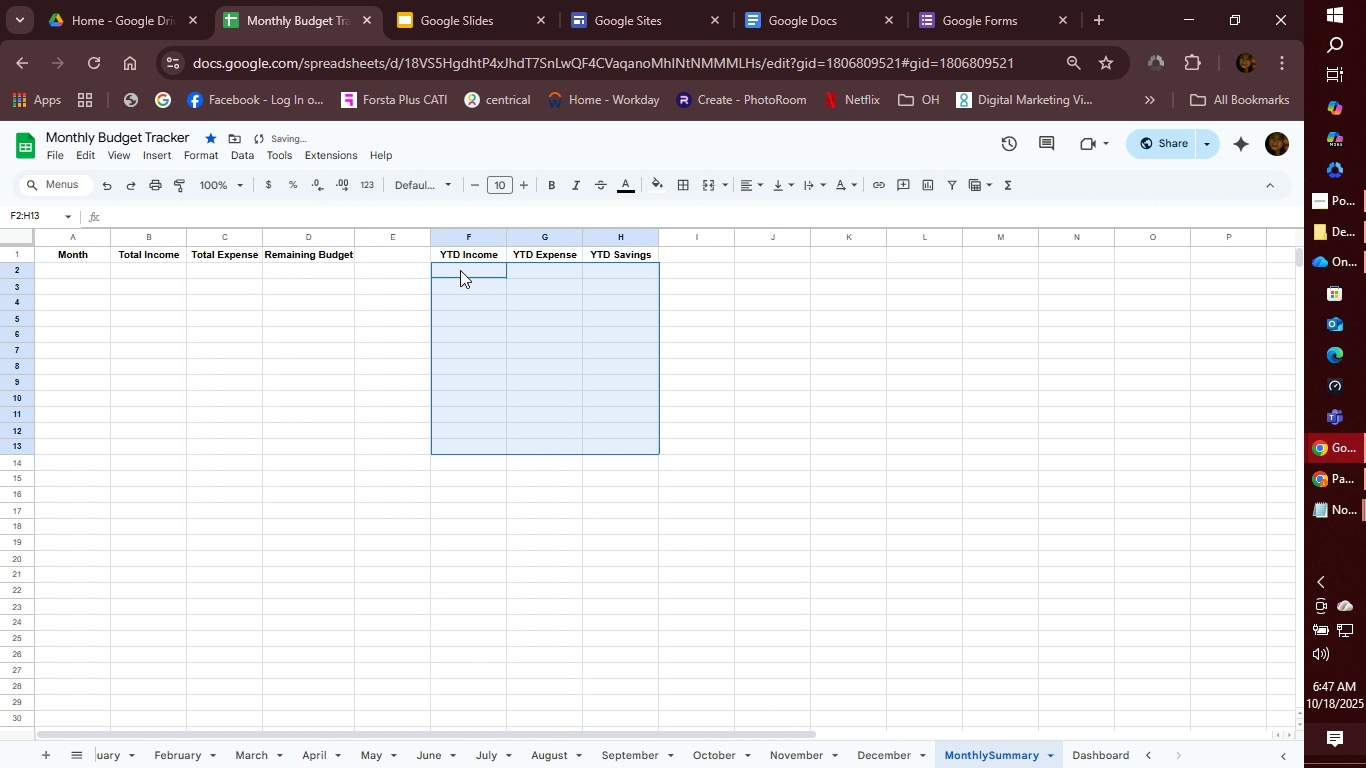 
left_click([461, 270])
 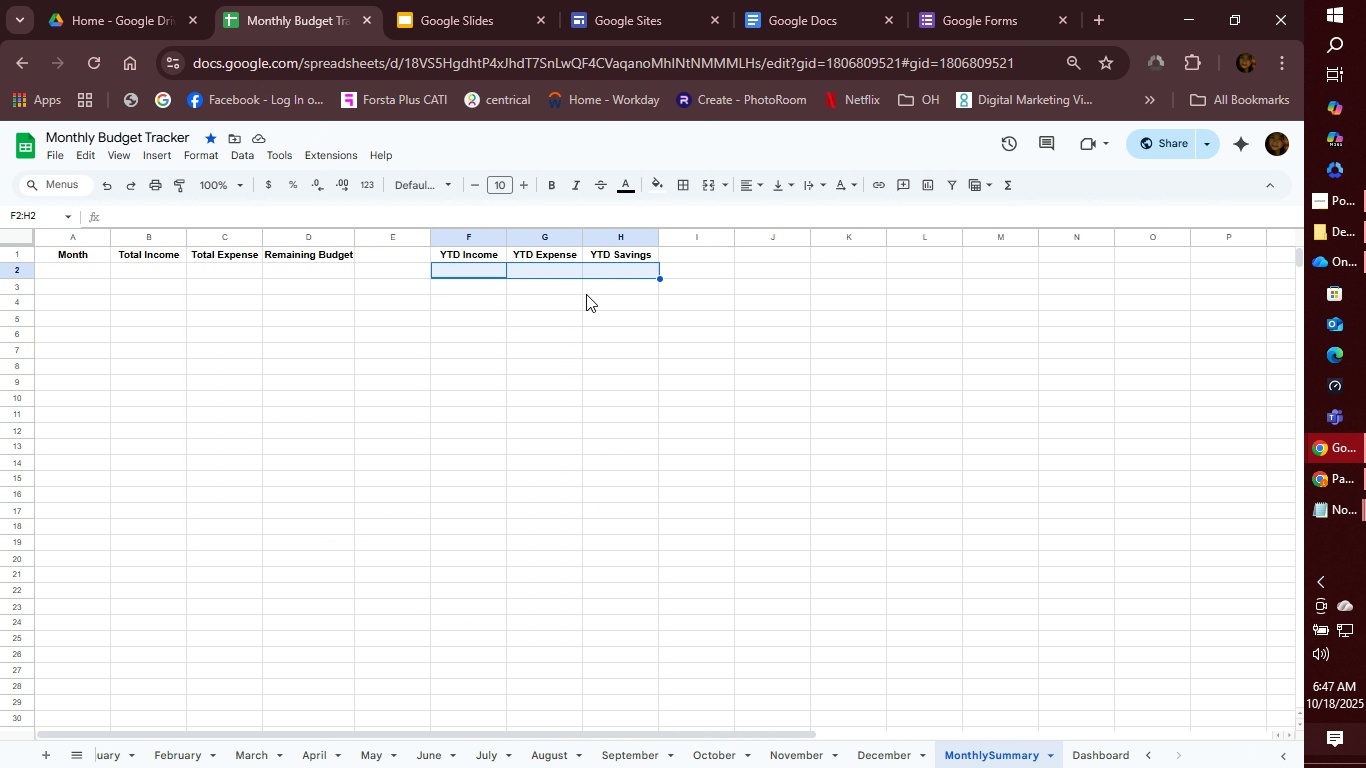 
left_click([201, 147])
 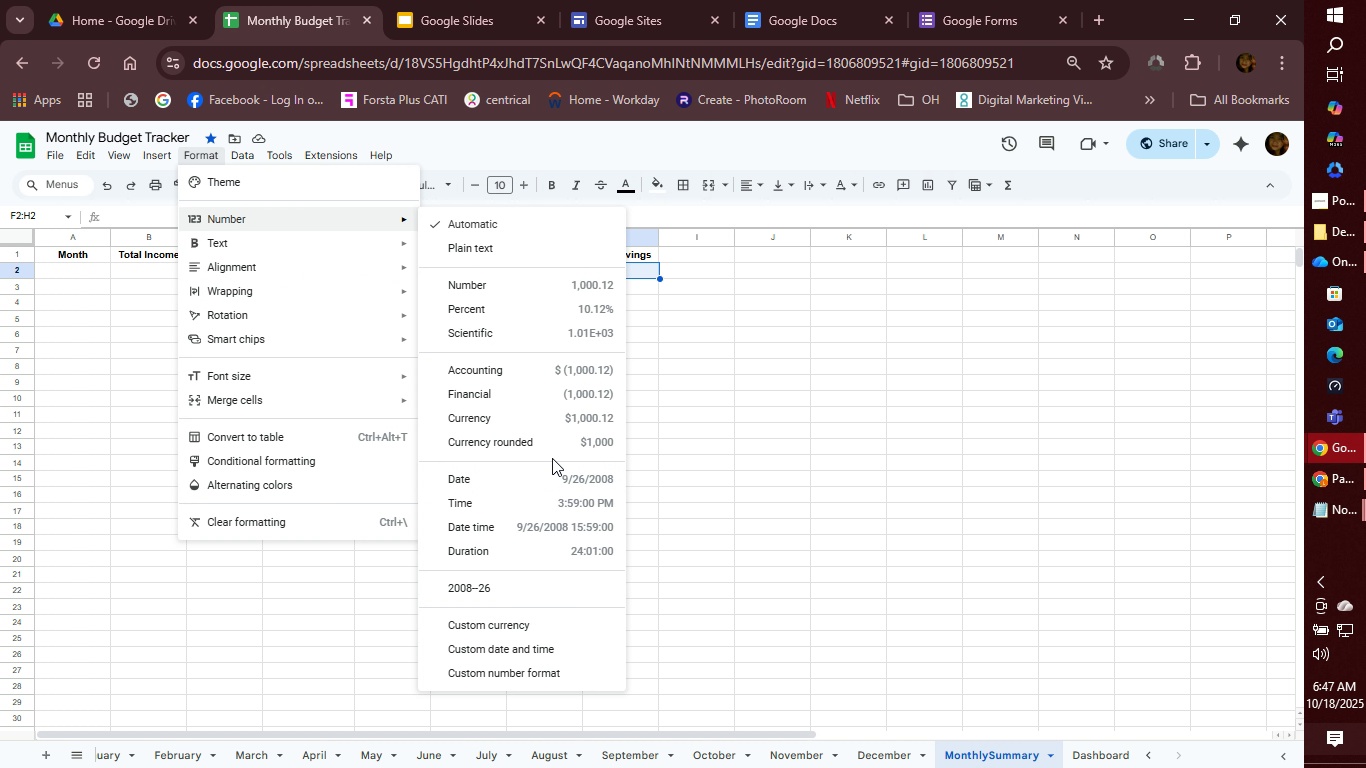 
left_click([574, 420])
 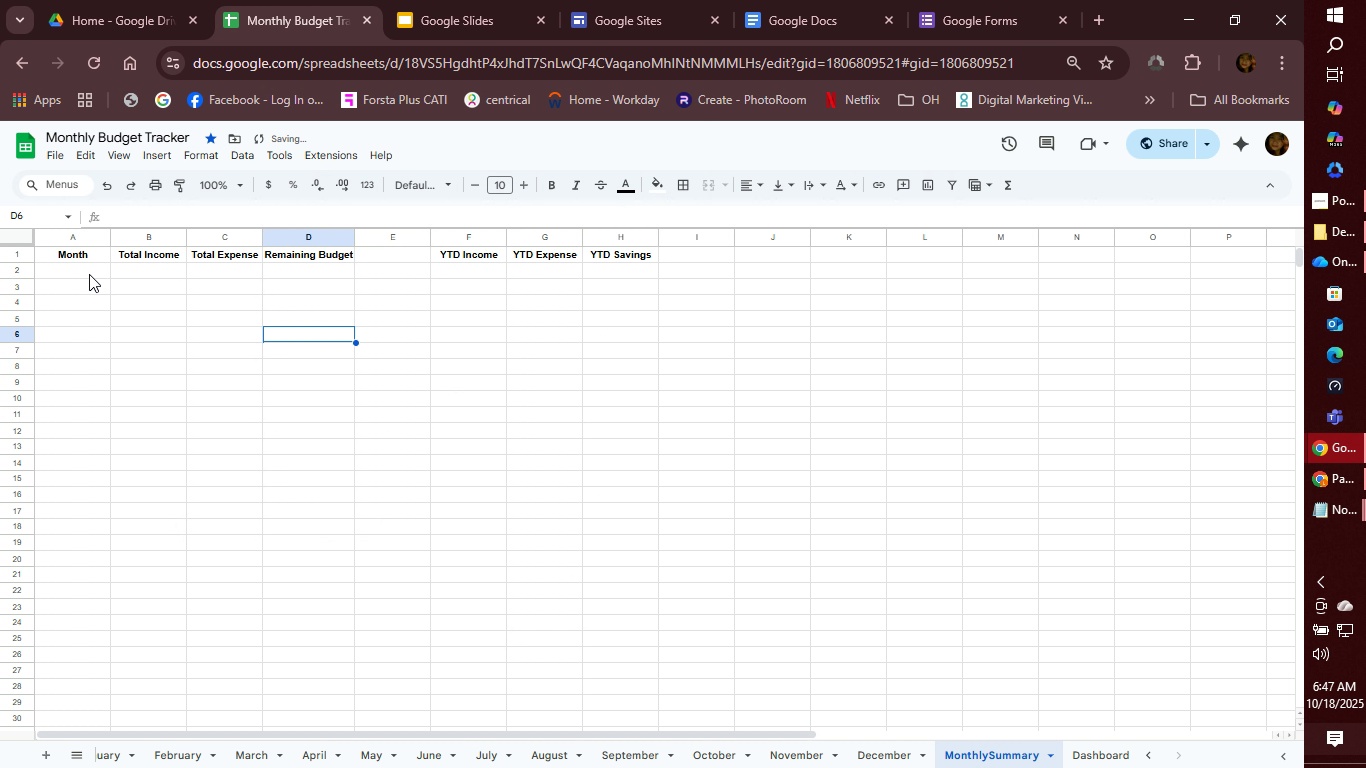 
left_click([89, 274])
 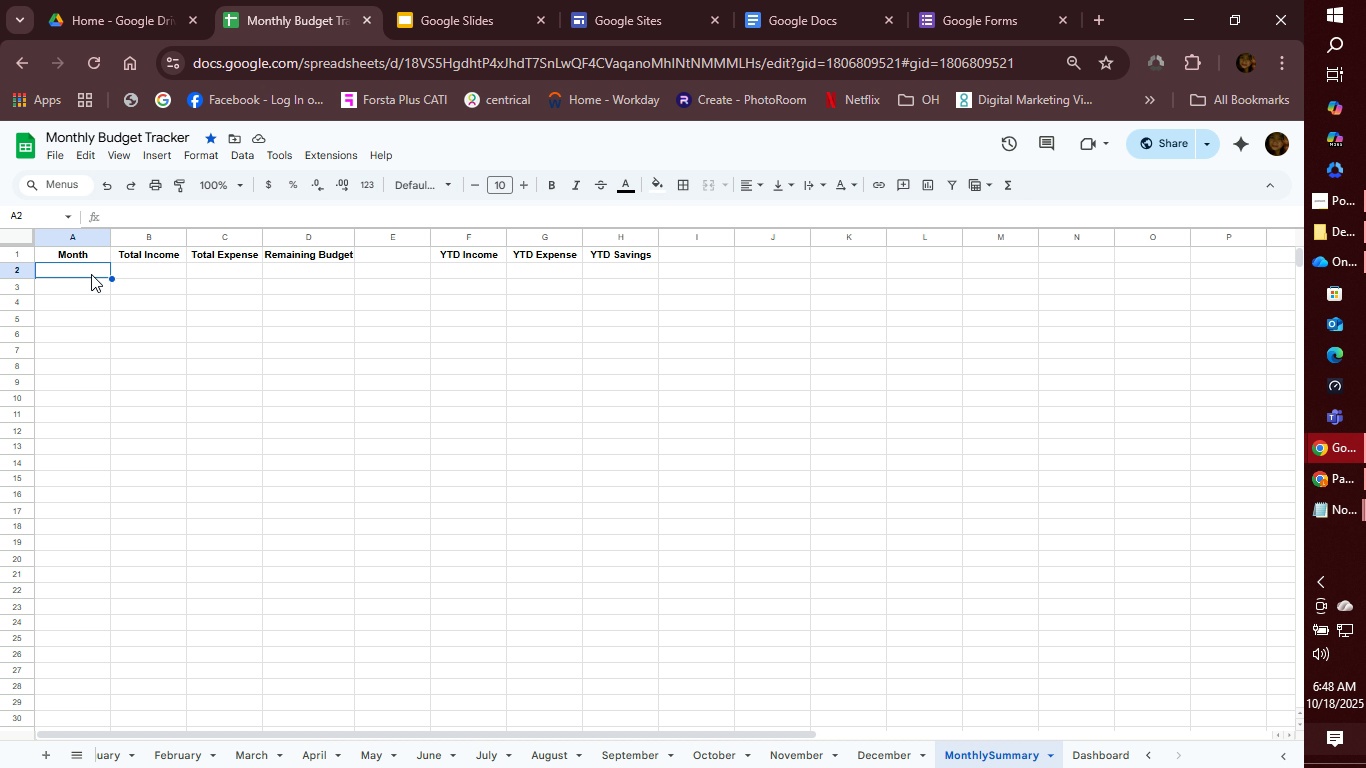 
wait(15.49)
 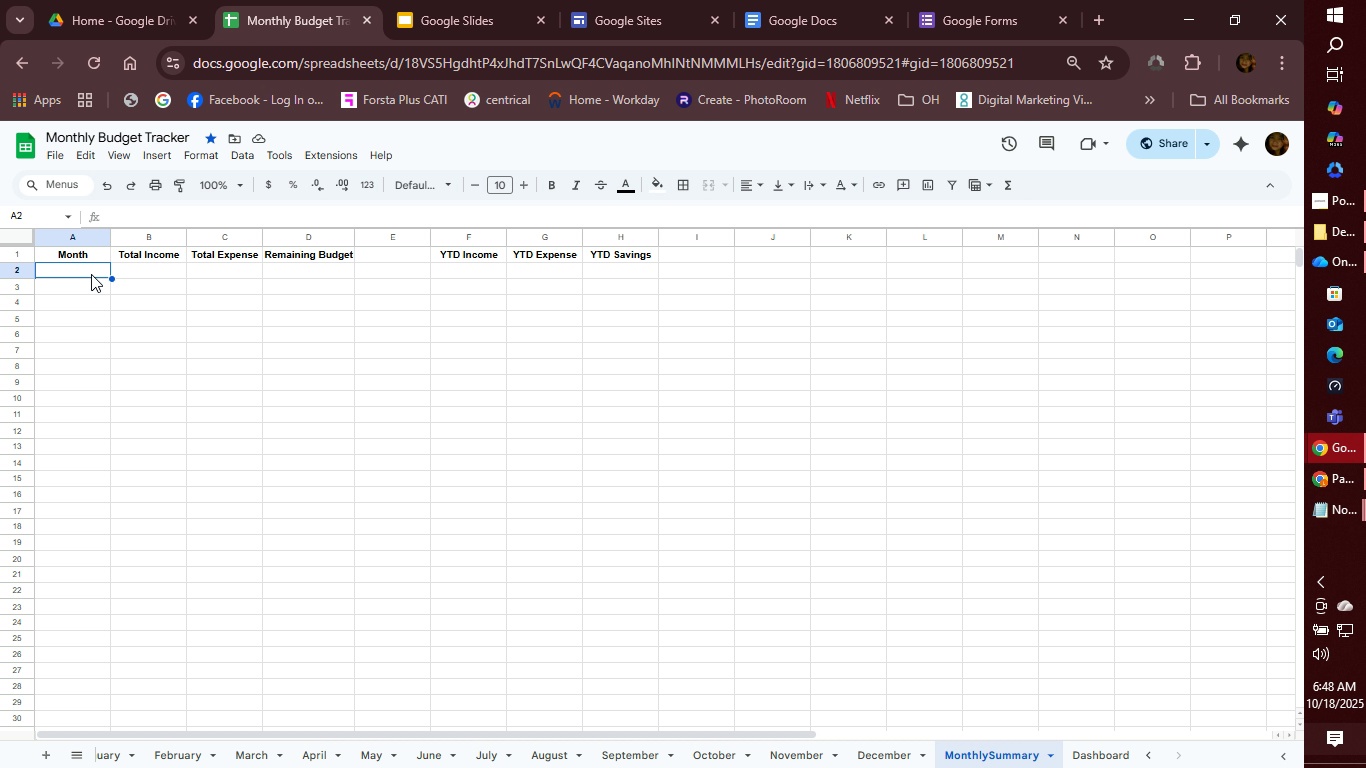 
type(January)
key(Tab)
 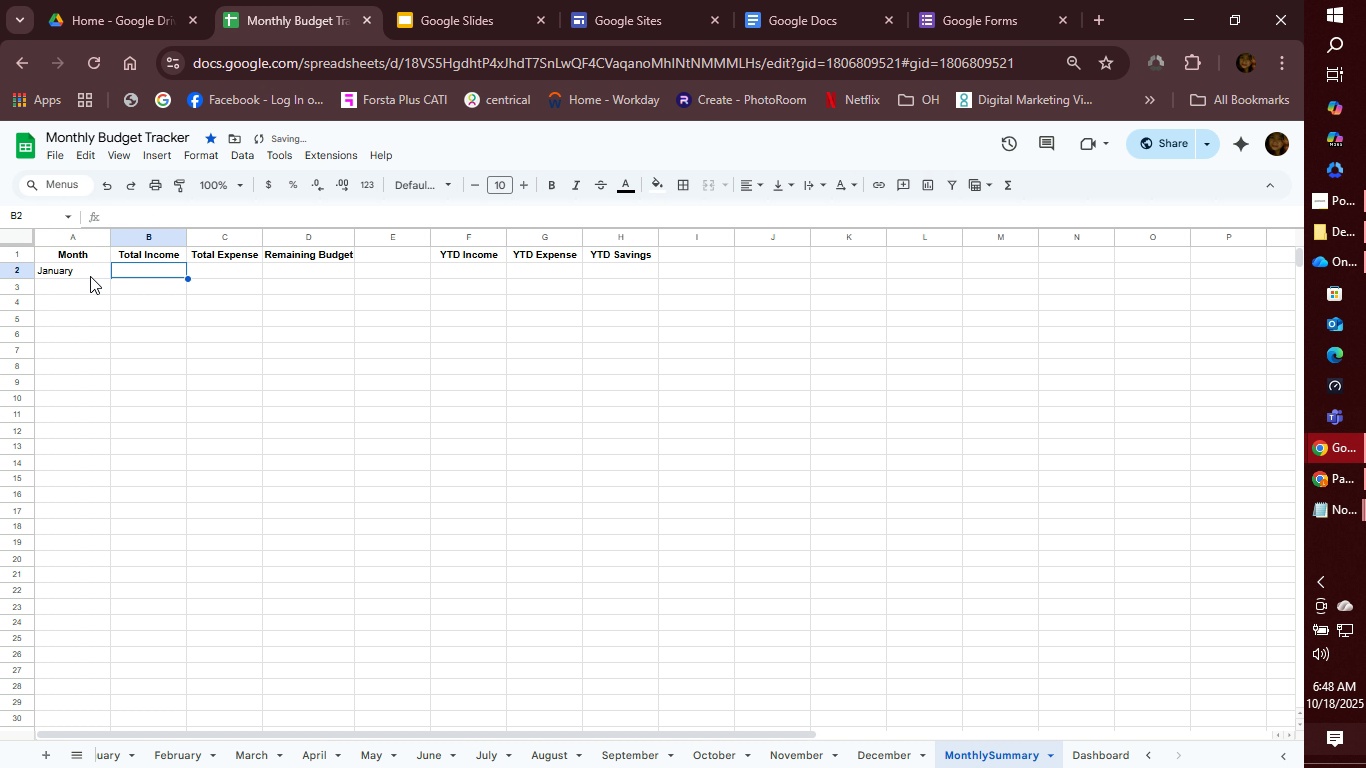 
left_click([81, 292])
 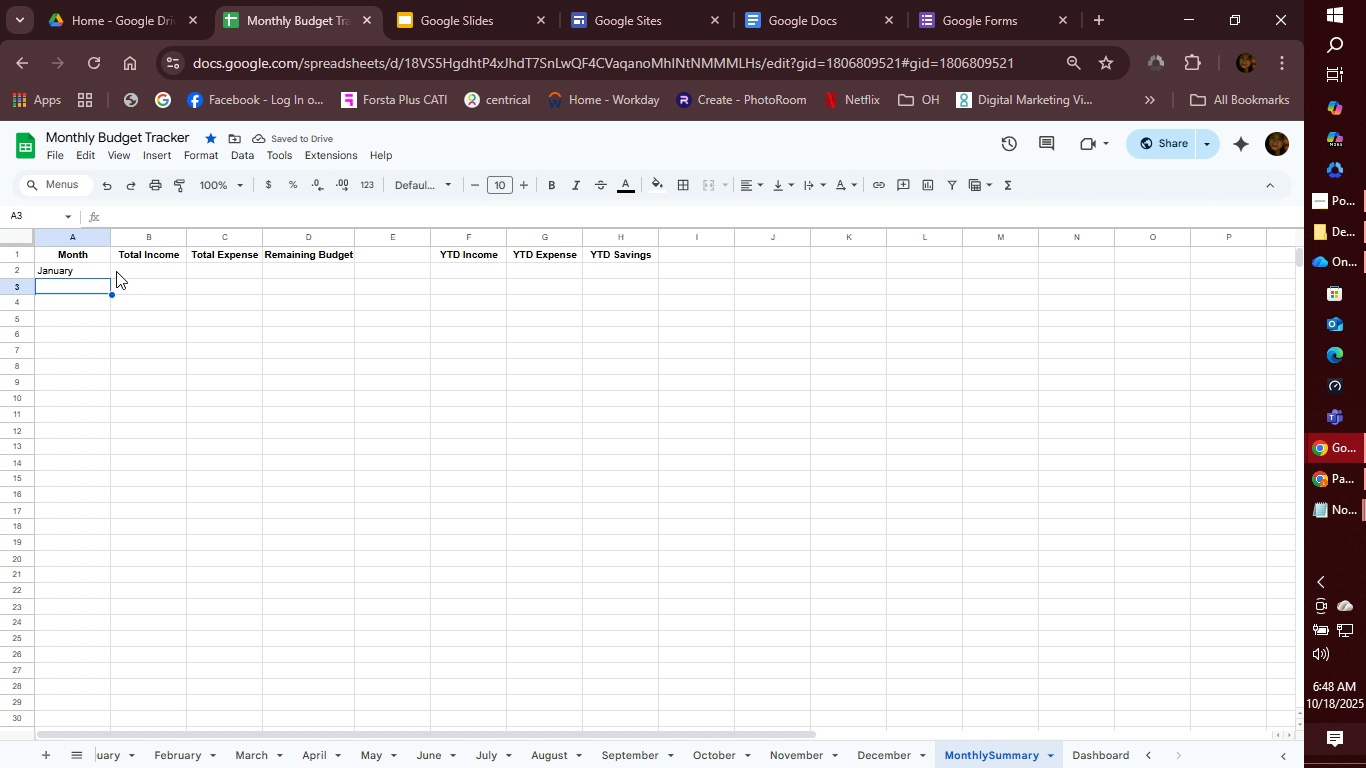 
left_click([121, 273])
 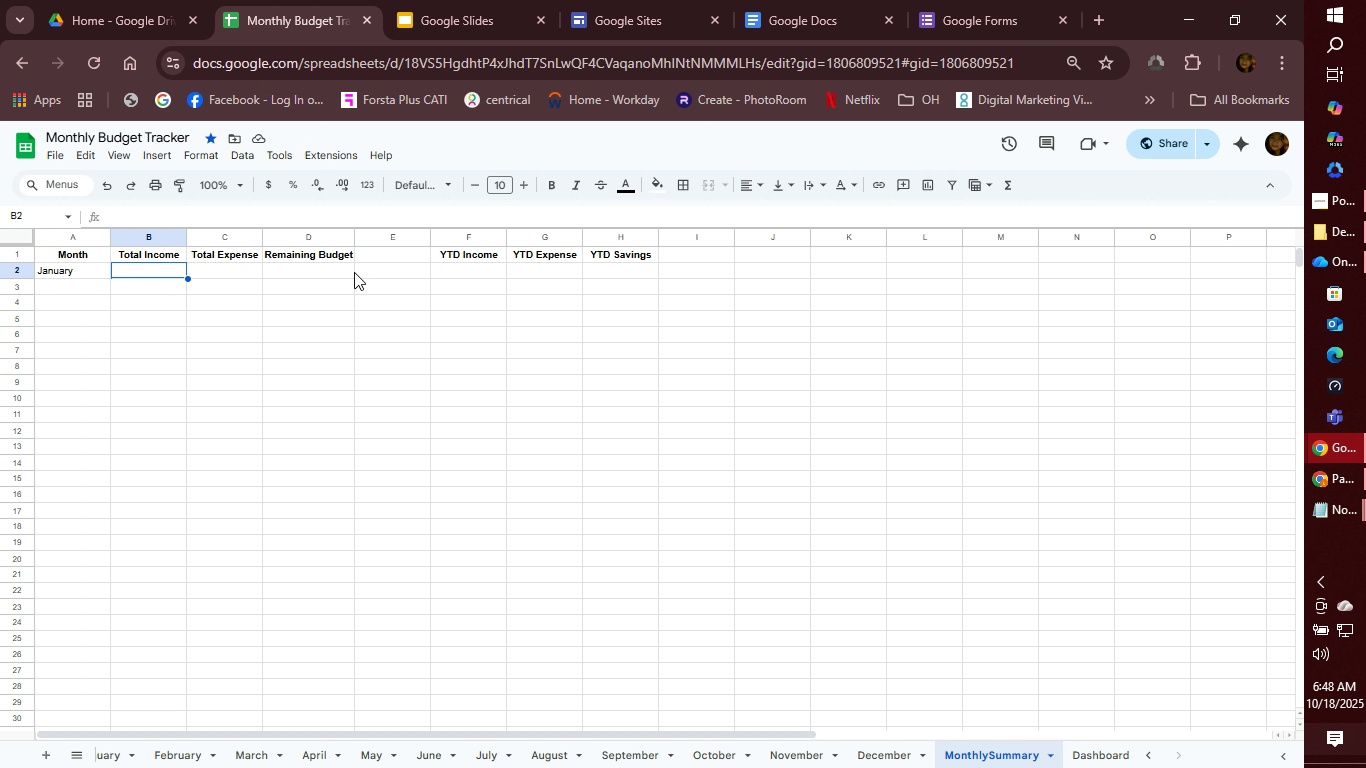 
left_click([447, 263])
 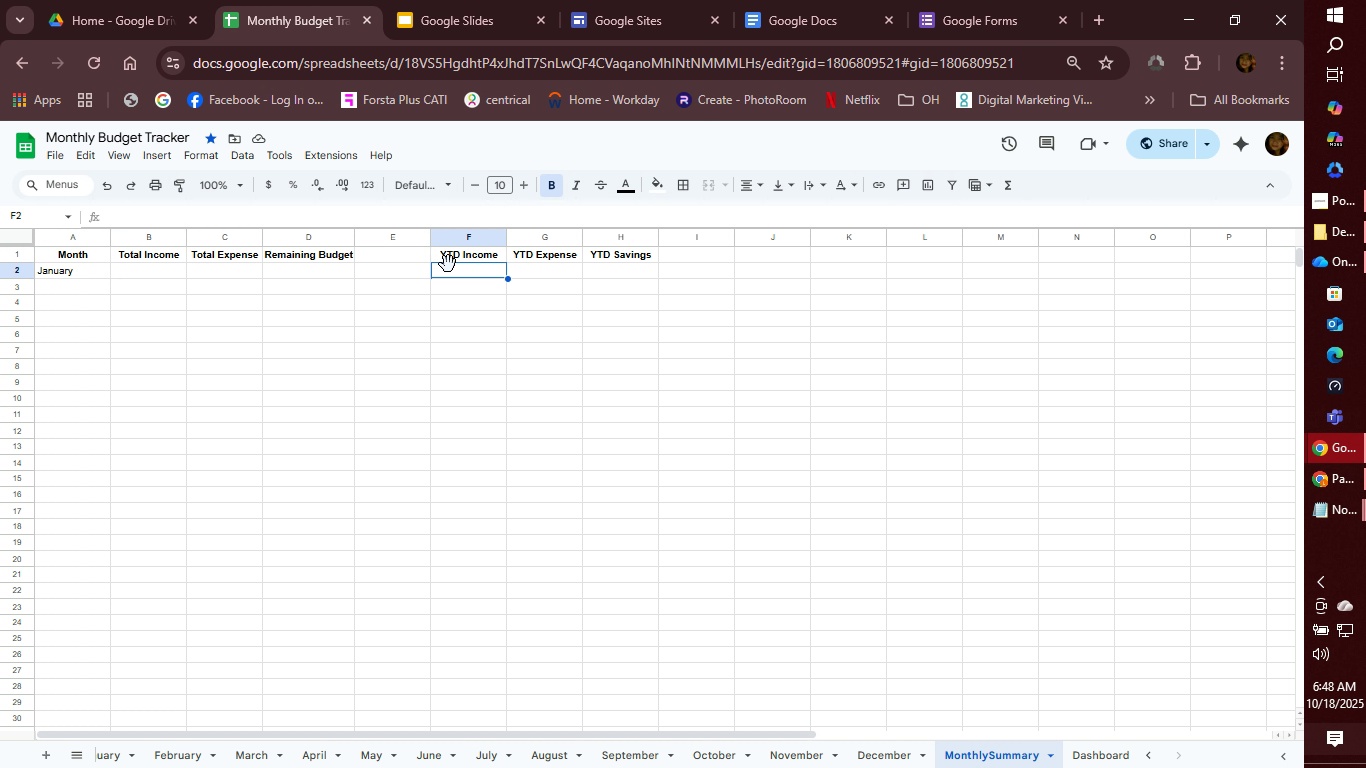 
left_click([448, 264])
 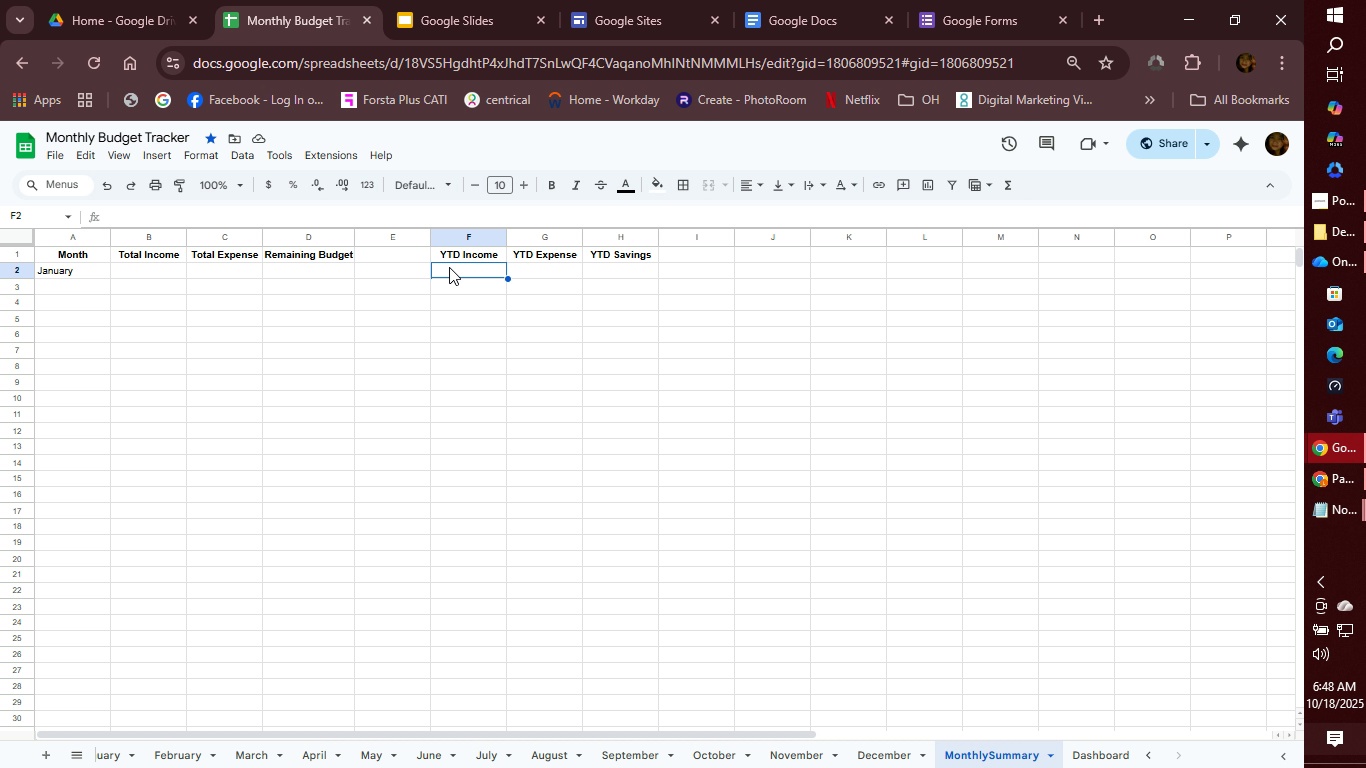 
wait(11.42)
 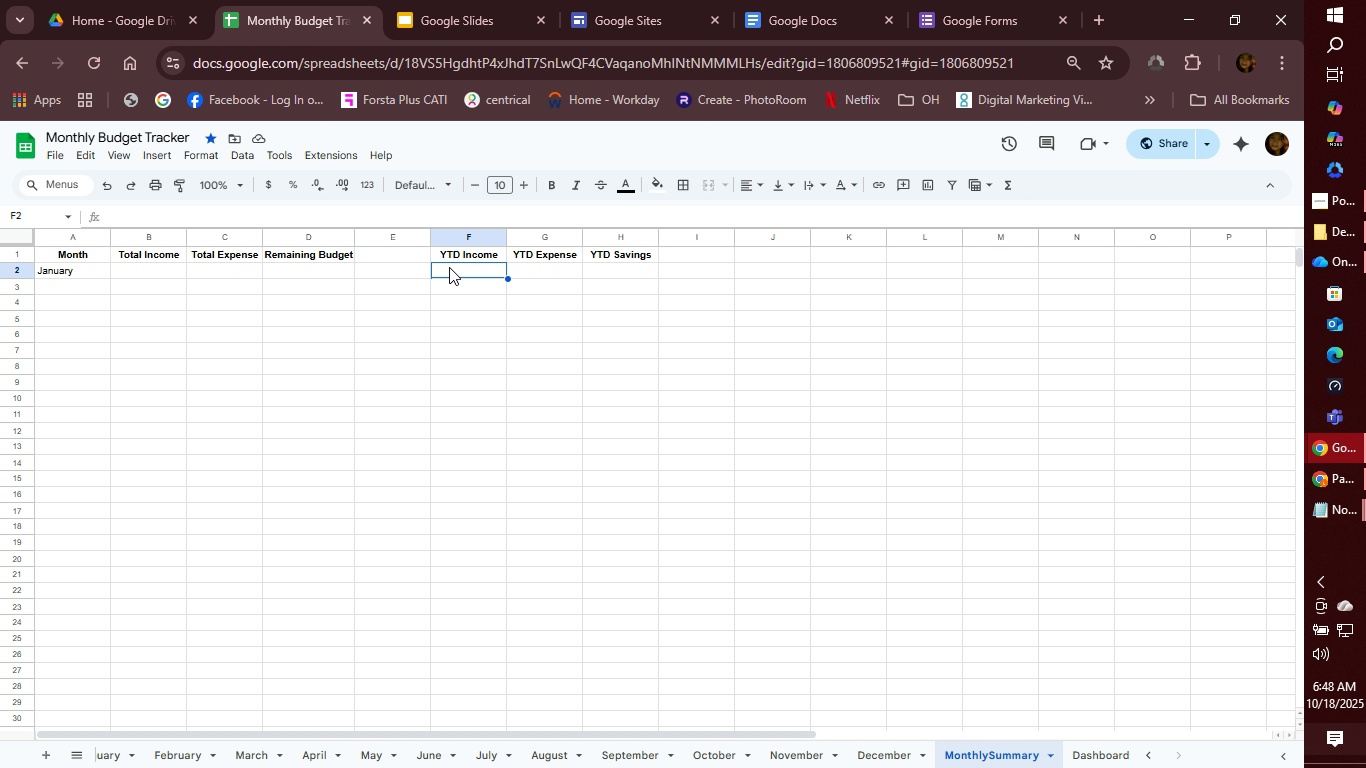 
left_click([149, 269])
 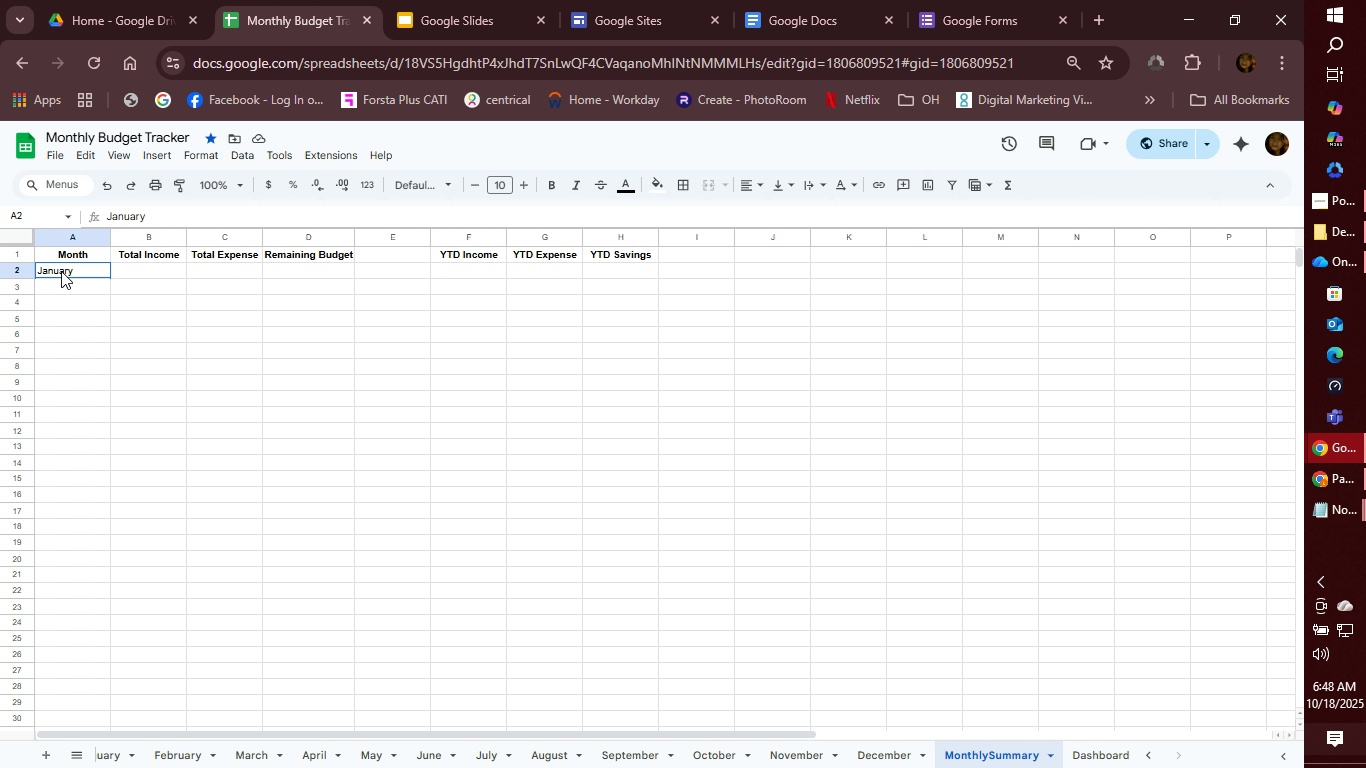 
left_click([61, 271])
 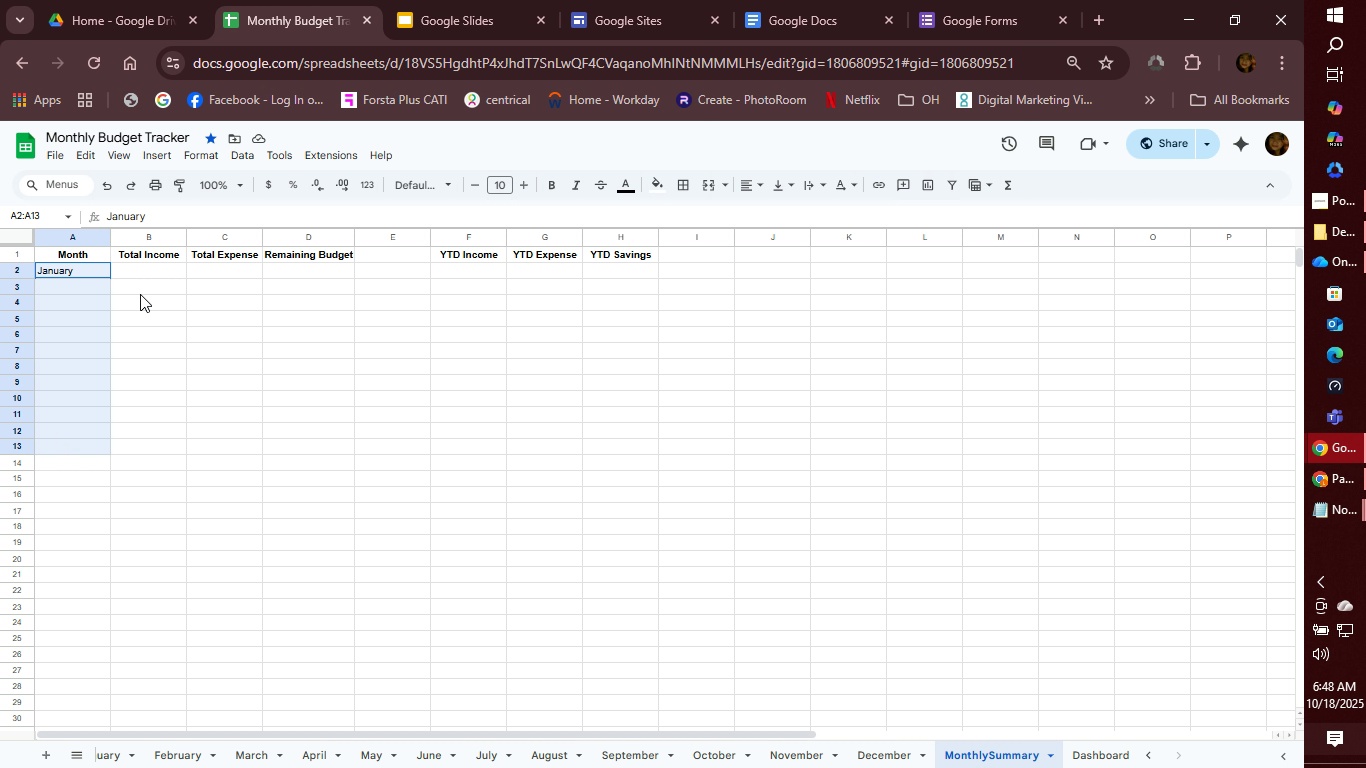 
wait(9.07)
 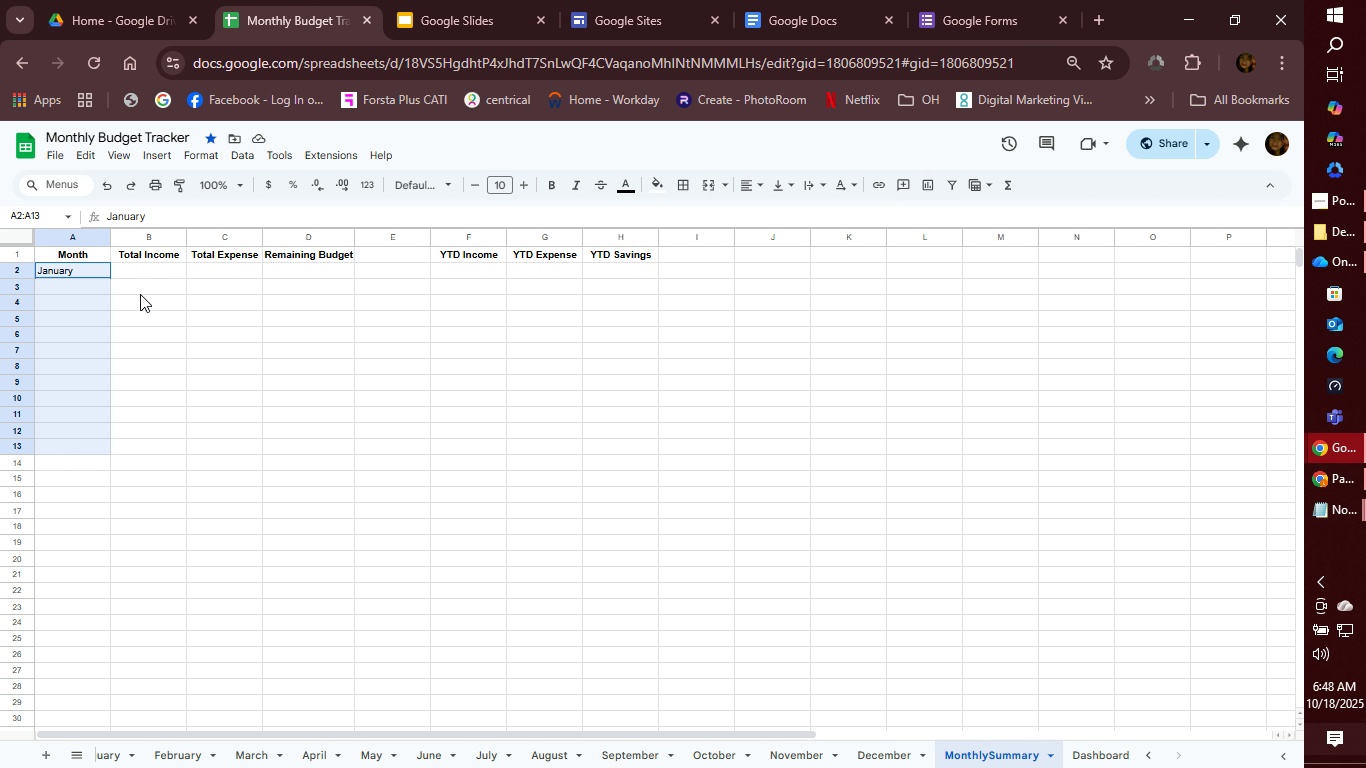 
left_click([547, 184])
 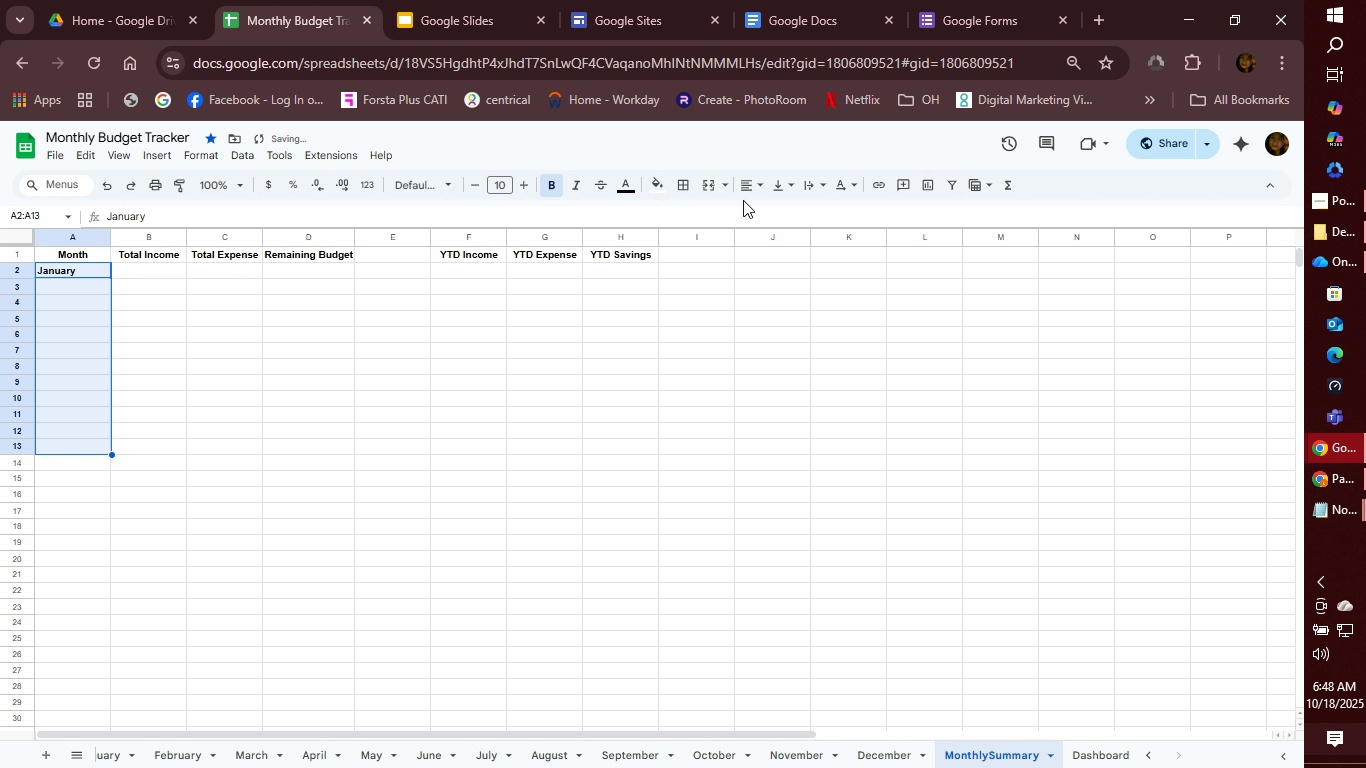 
left_click([760, 188])
 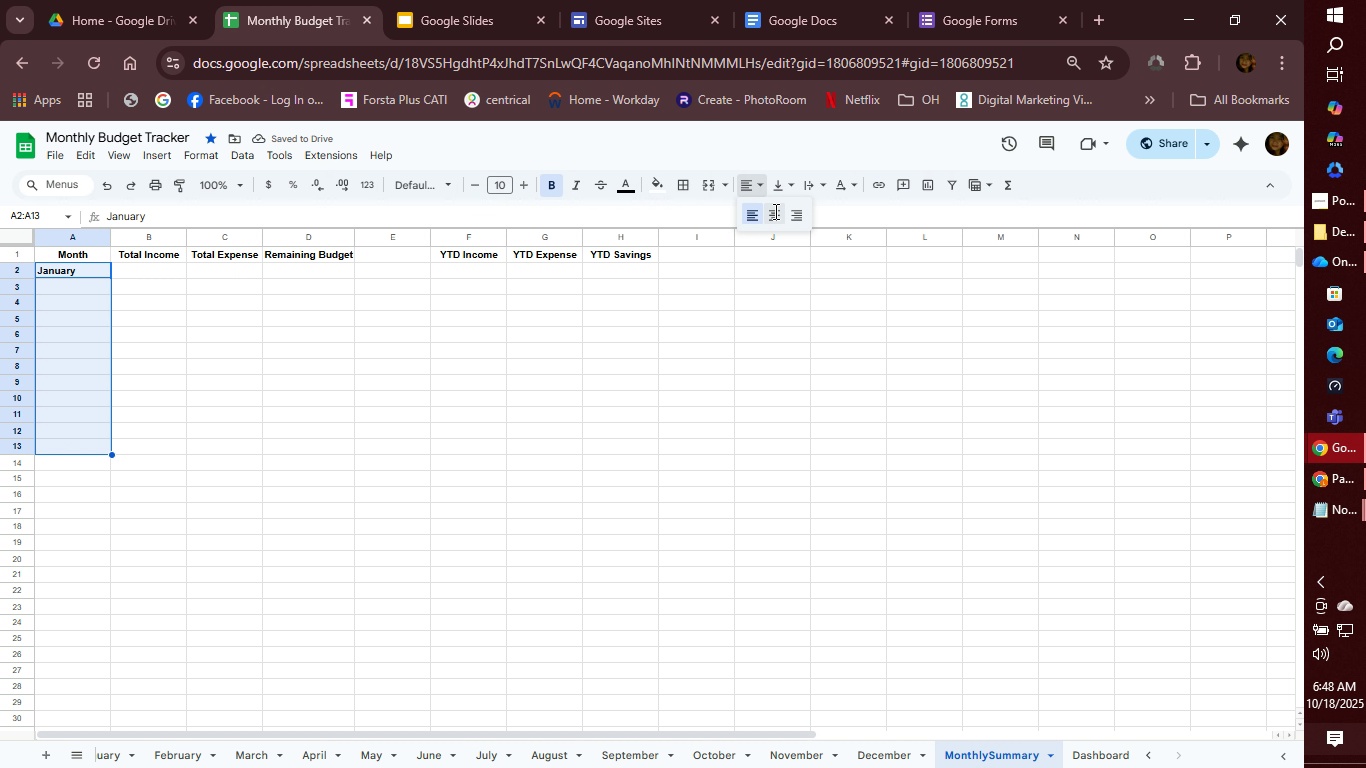 
left_click([774, 211])
 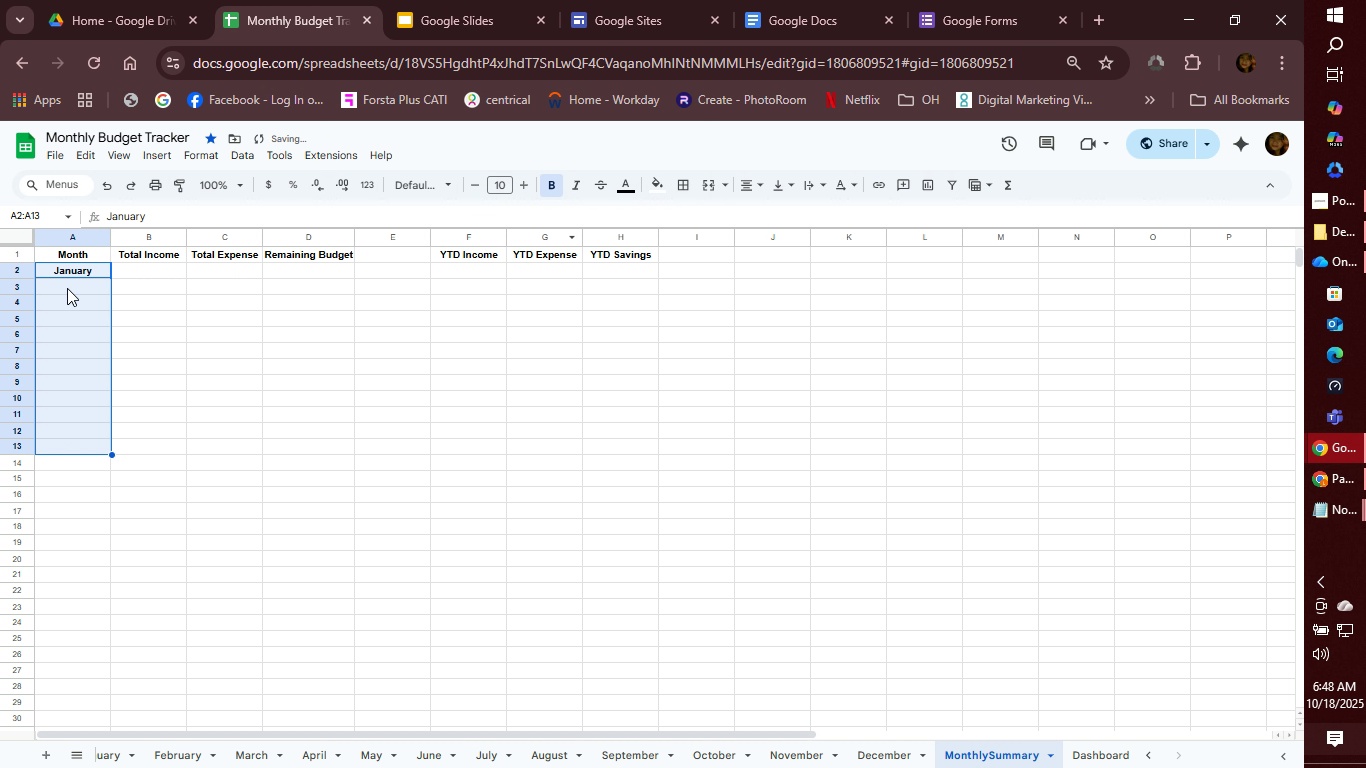 
left_click([67, 289])
 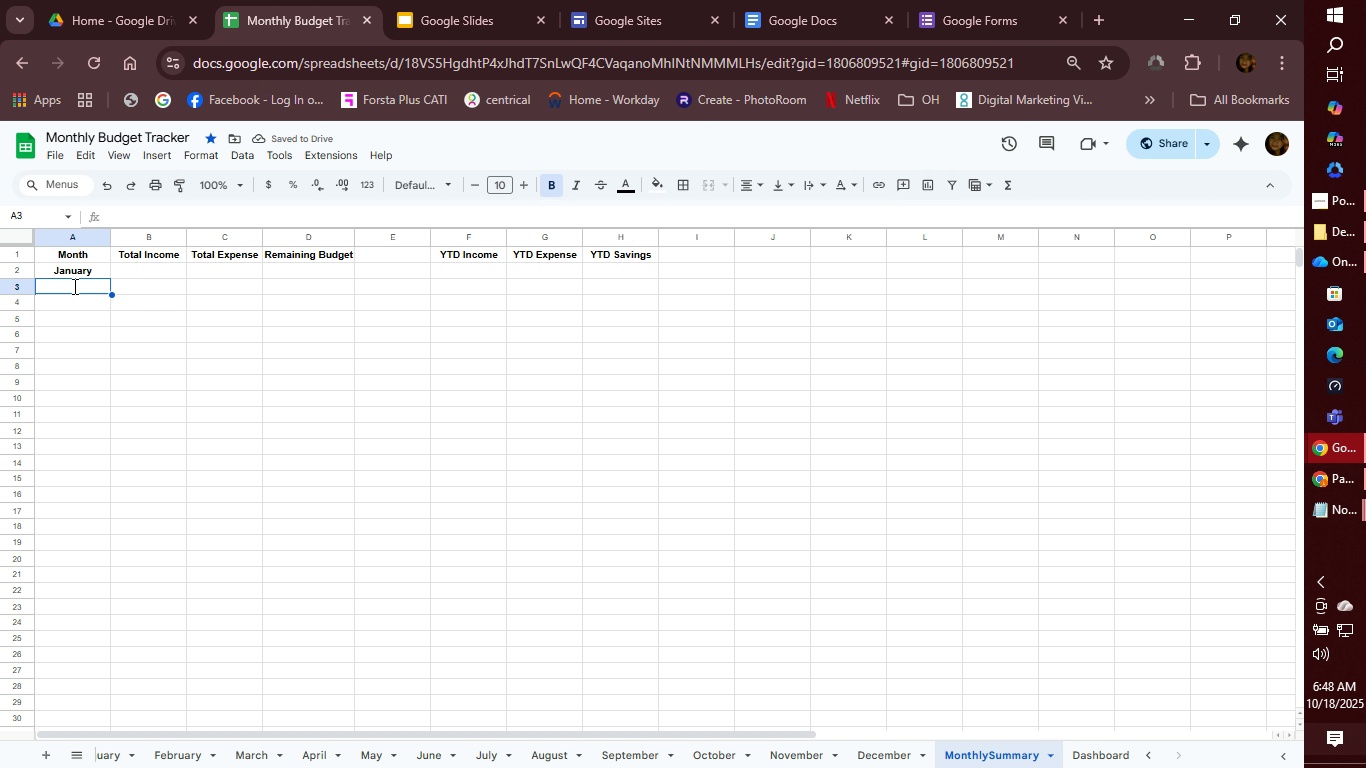 
type(Februry)
key(Backspace)
key(Backspace)
type(ary)
 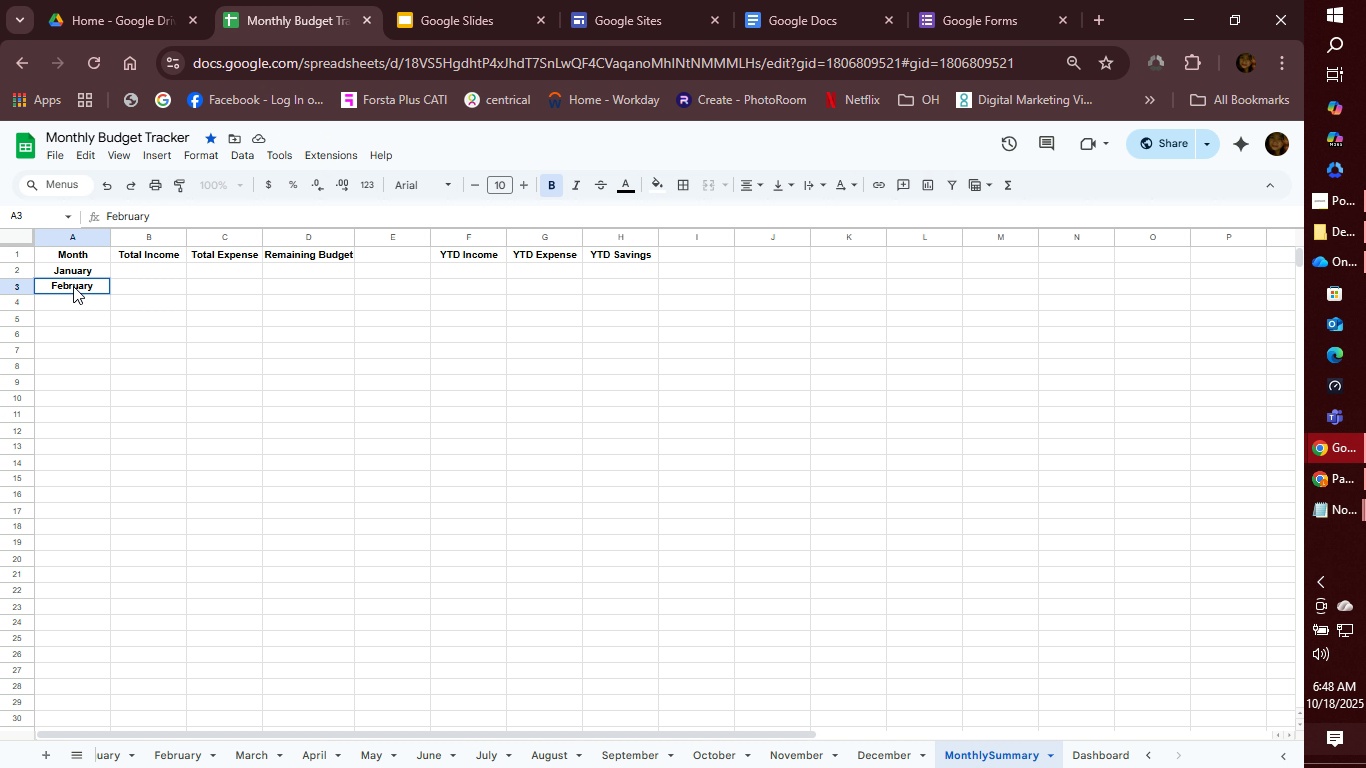 
key(Enter)
 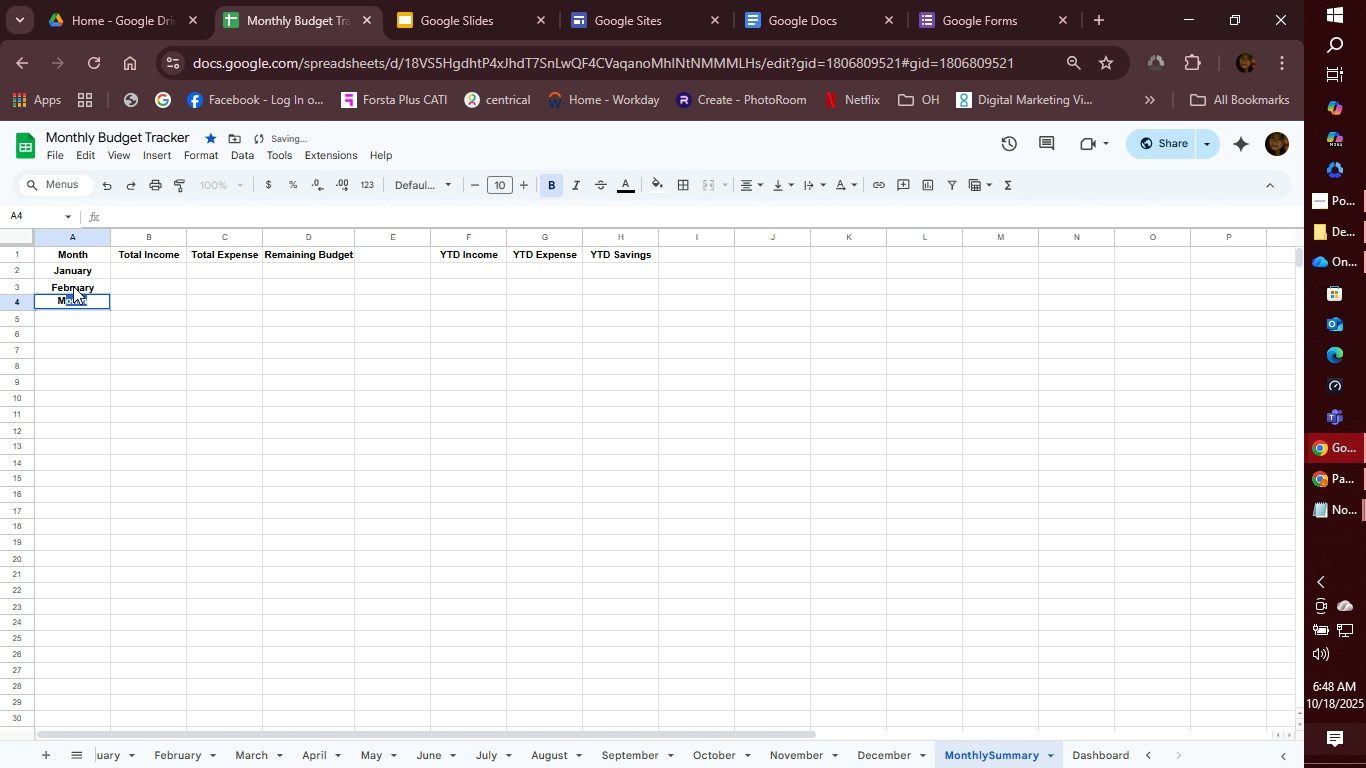 
type(March)
 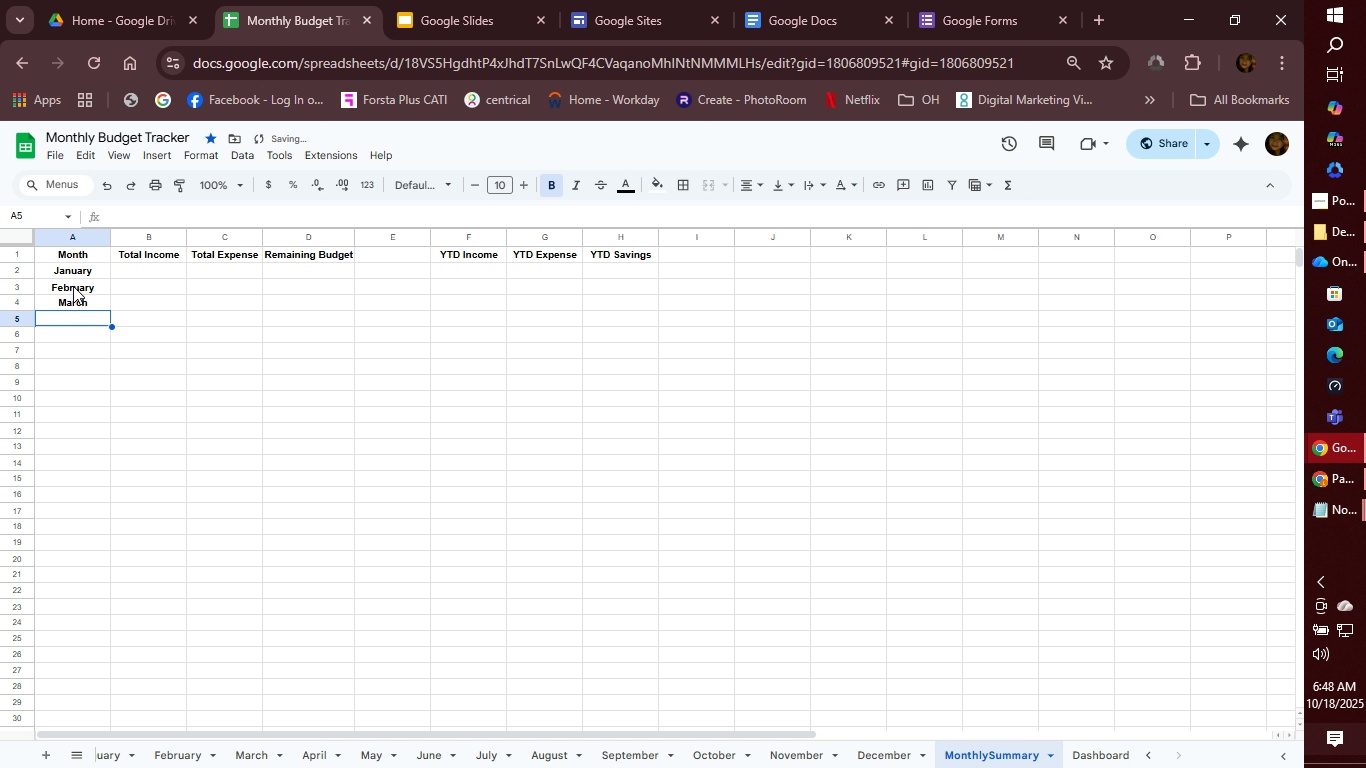 
key(Enter)
 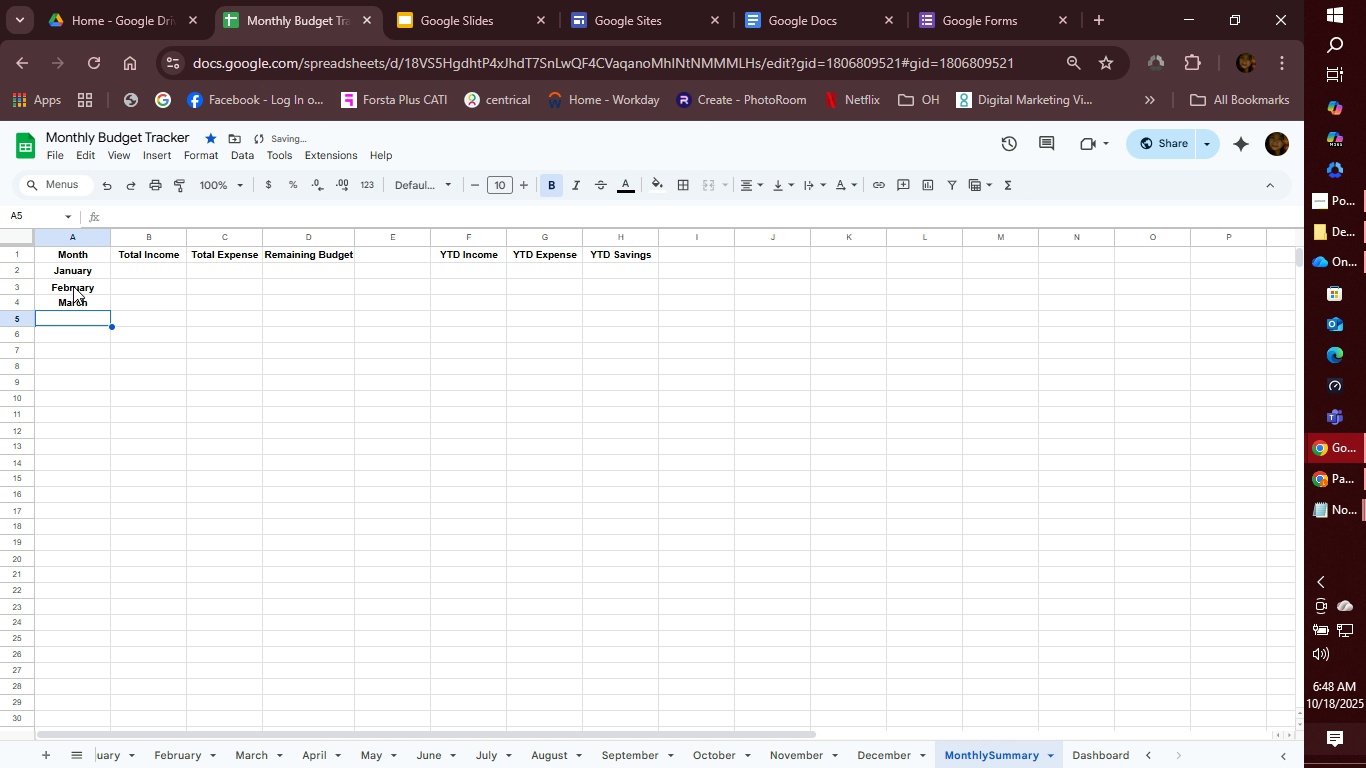 
type(April)
 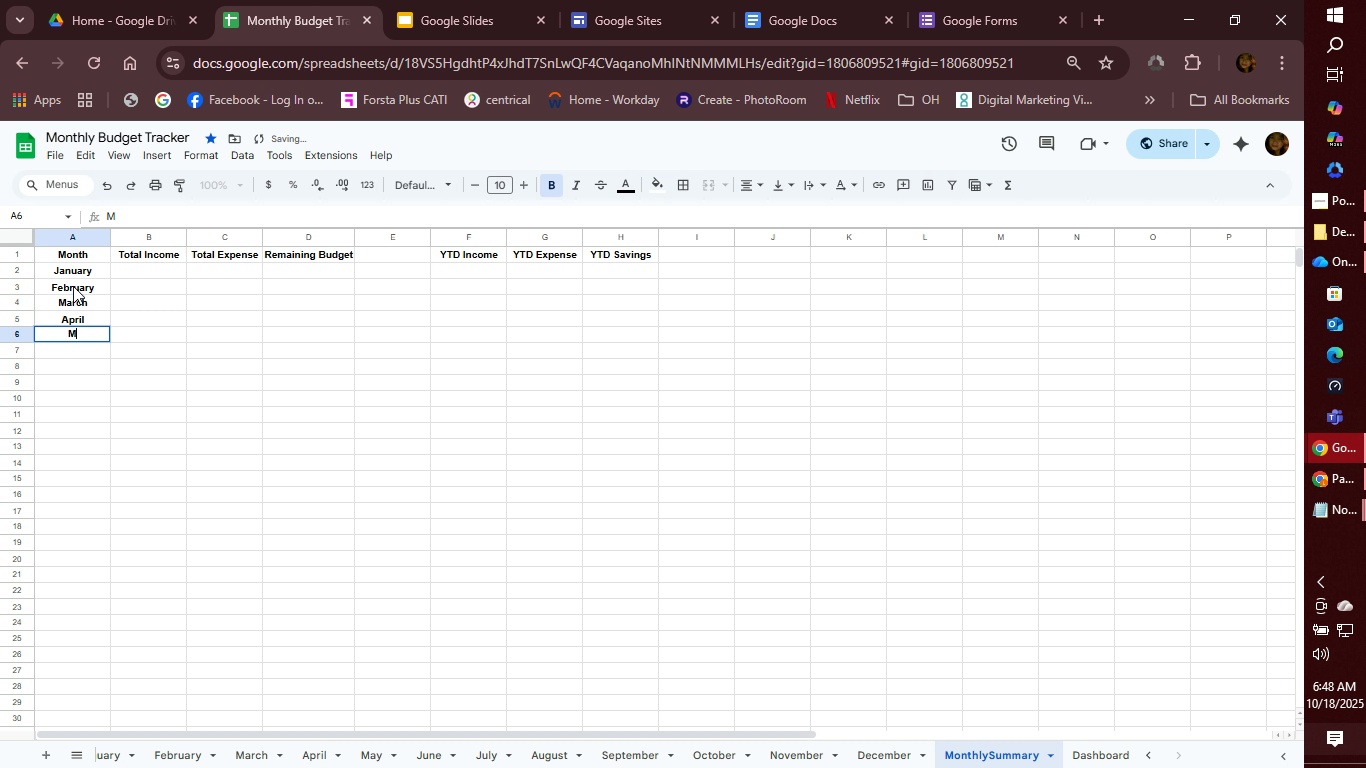 
key(Enter)
 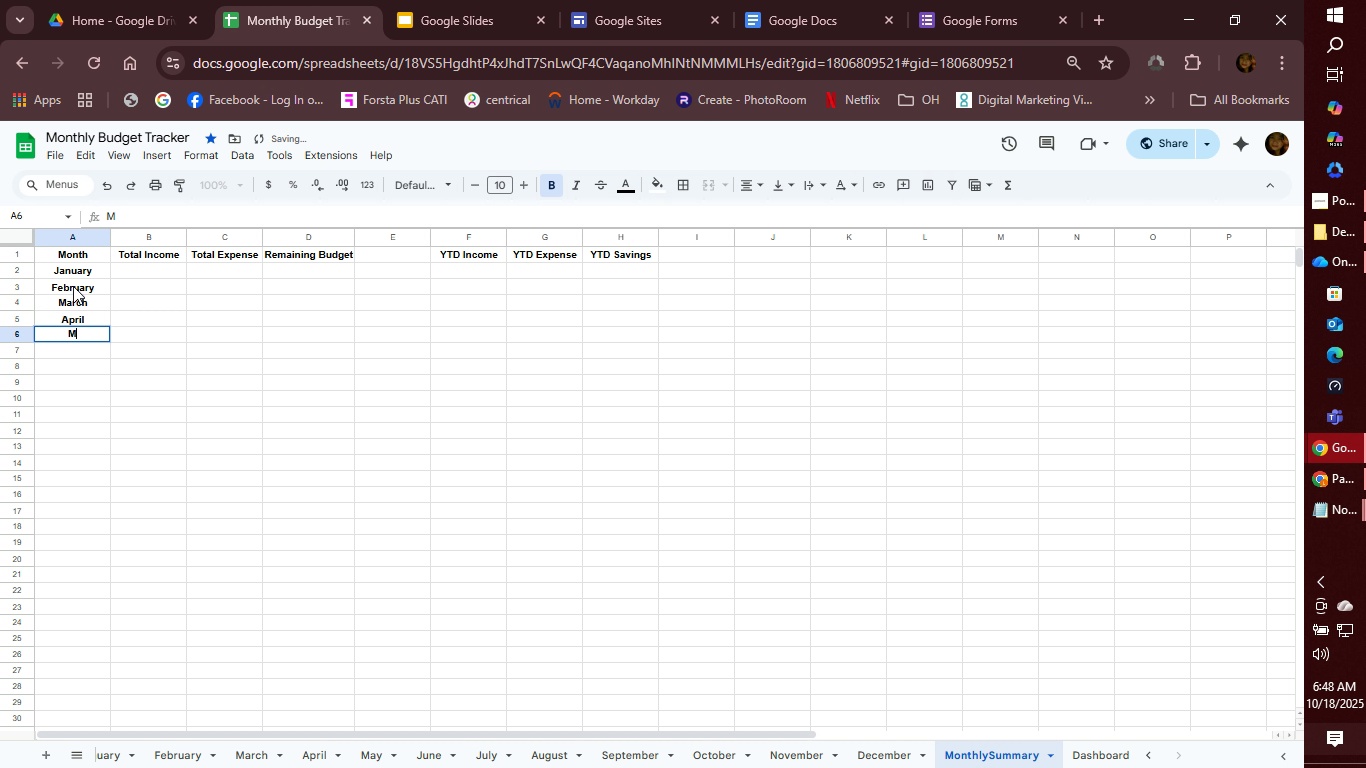 
type(Mau)
key(Backspace)
type(y)
 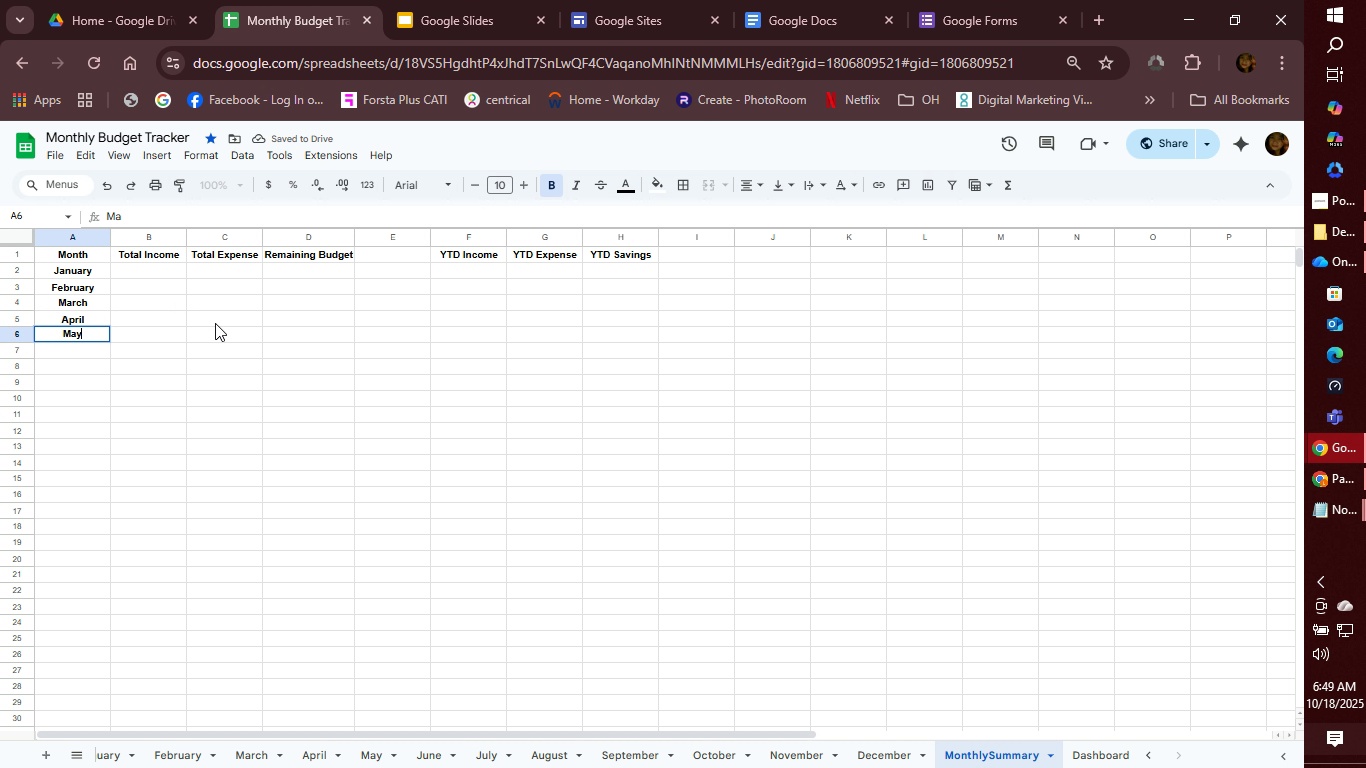 
key(Enter)
 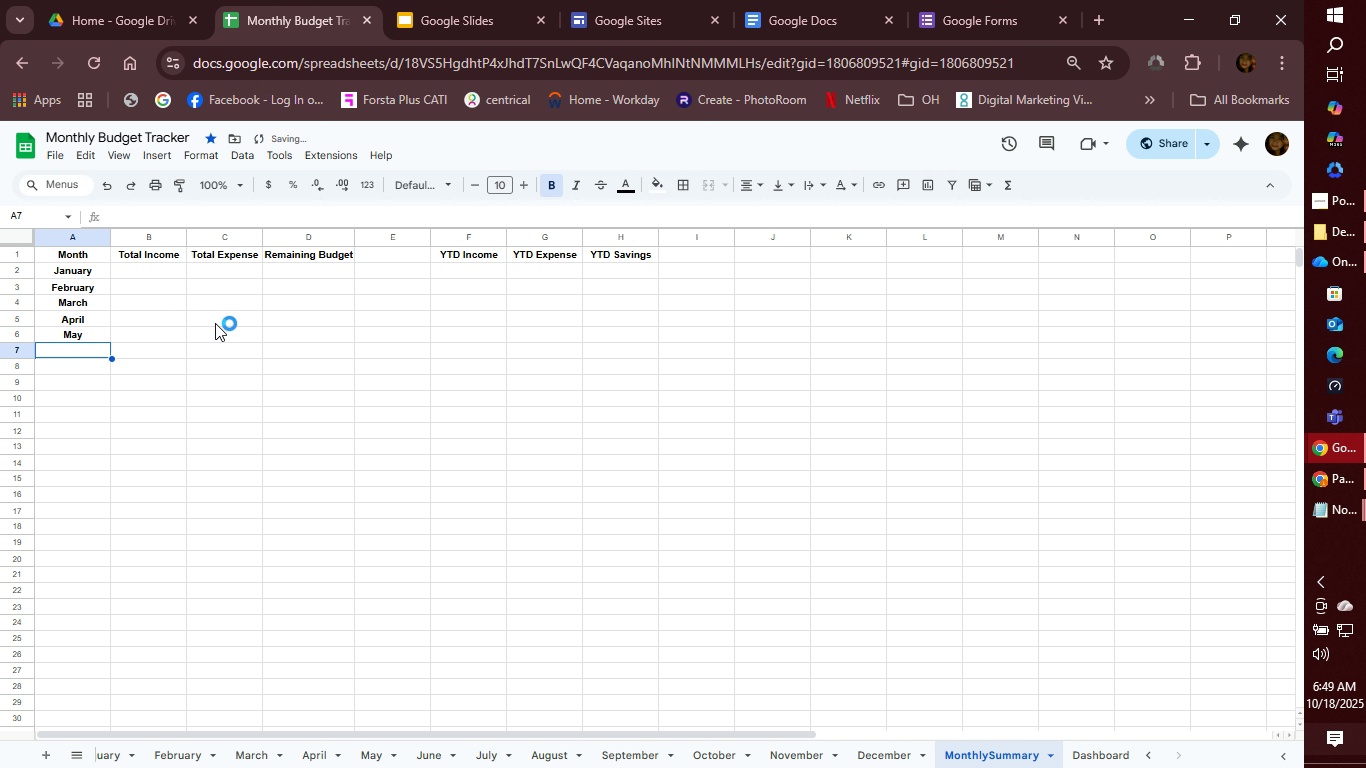 
type(June)
 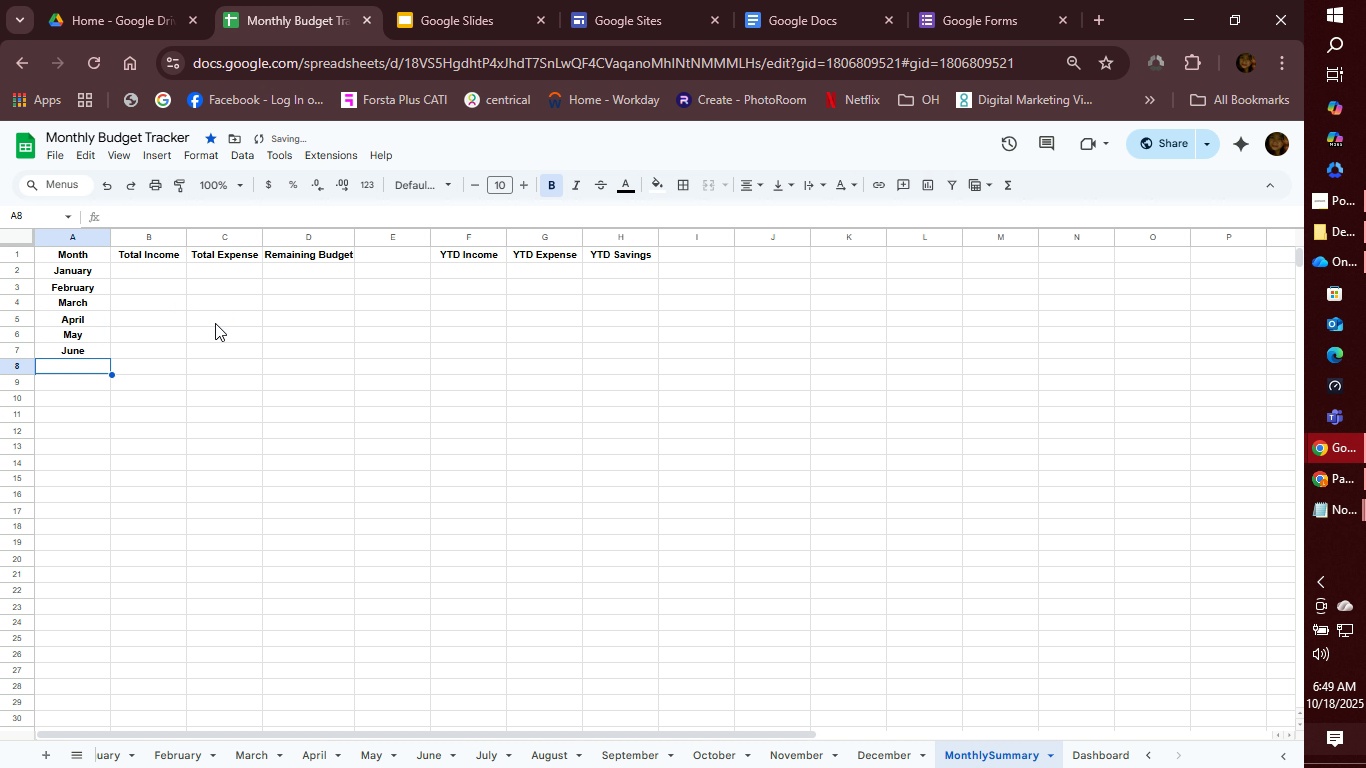 
key(Enter)
 